 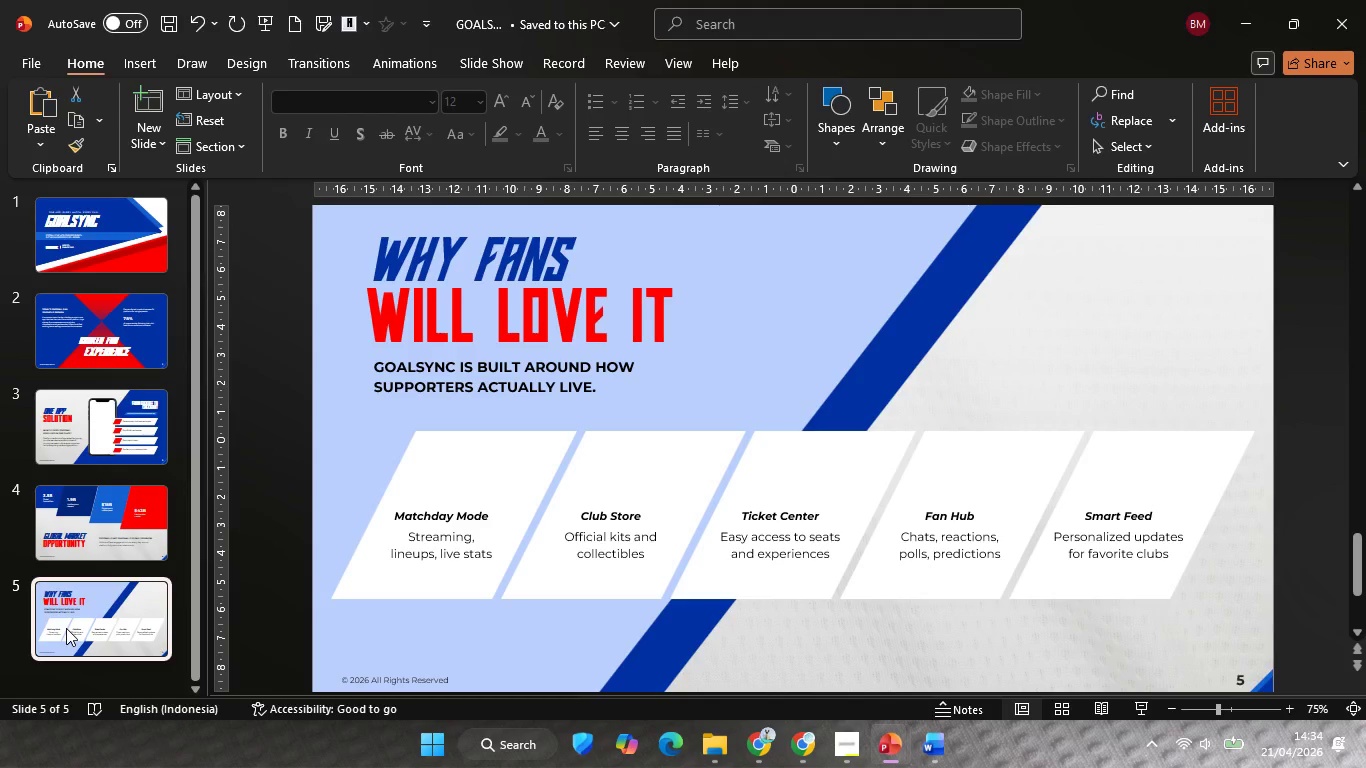 
left_click([75, 421])
 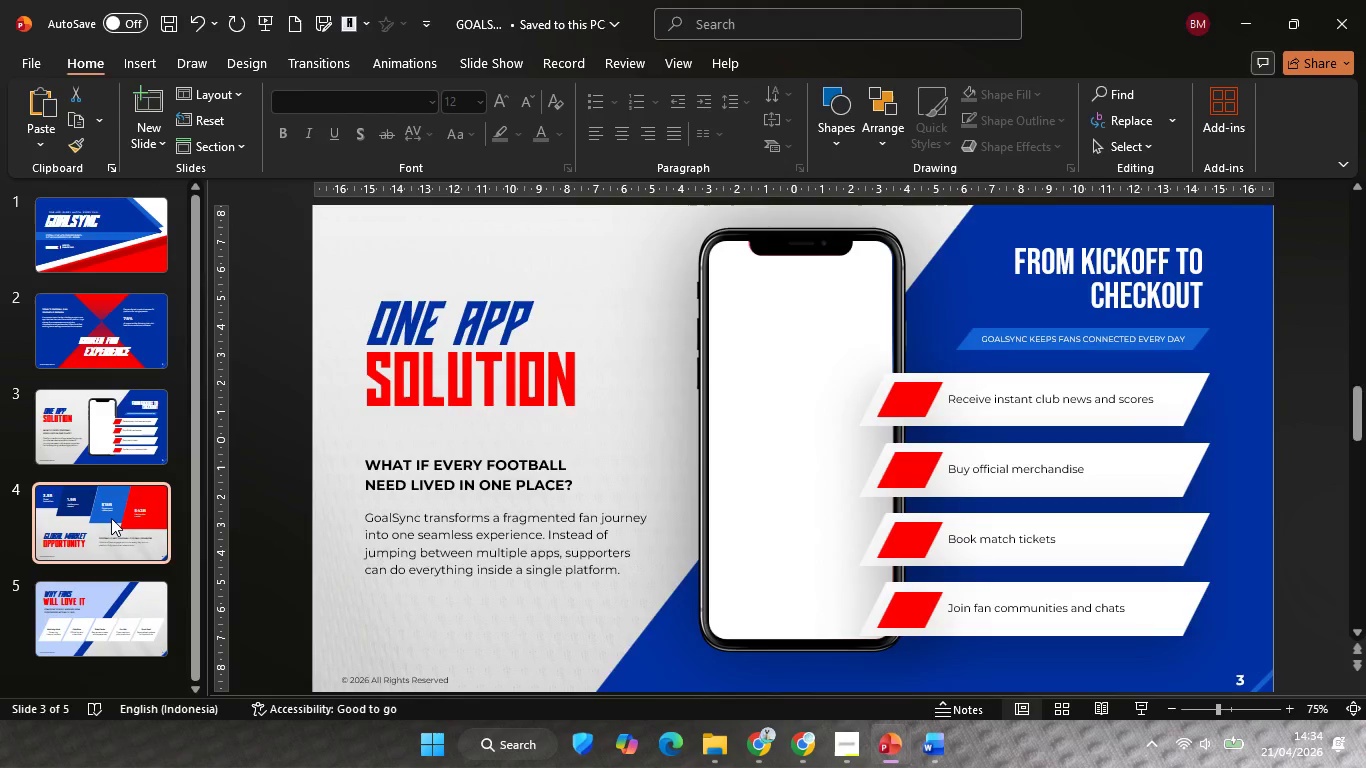 
left_click([111, 518])
 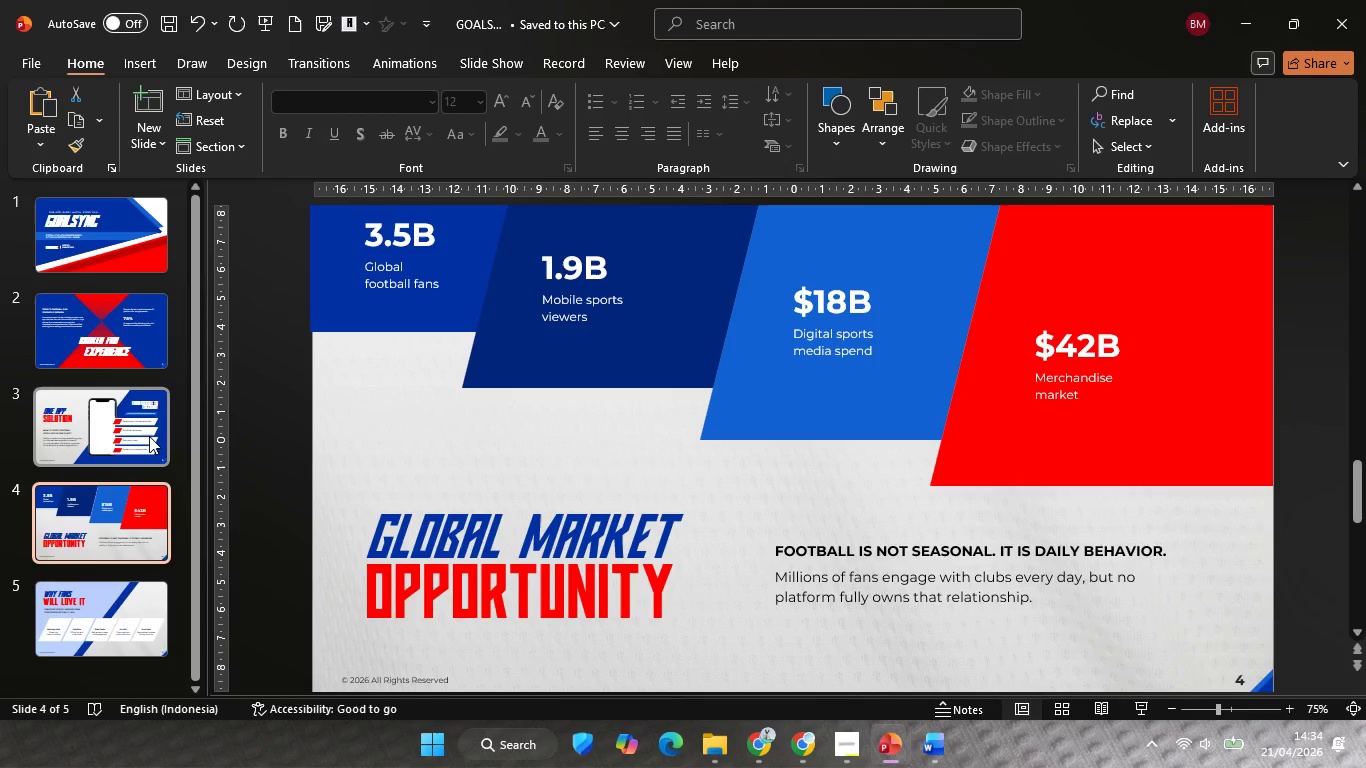 
left_click([145, 434])
 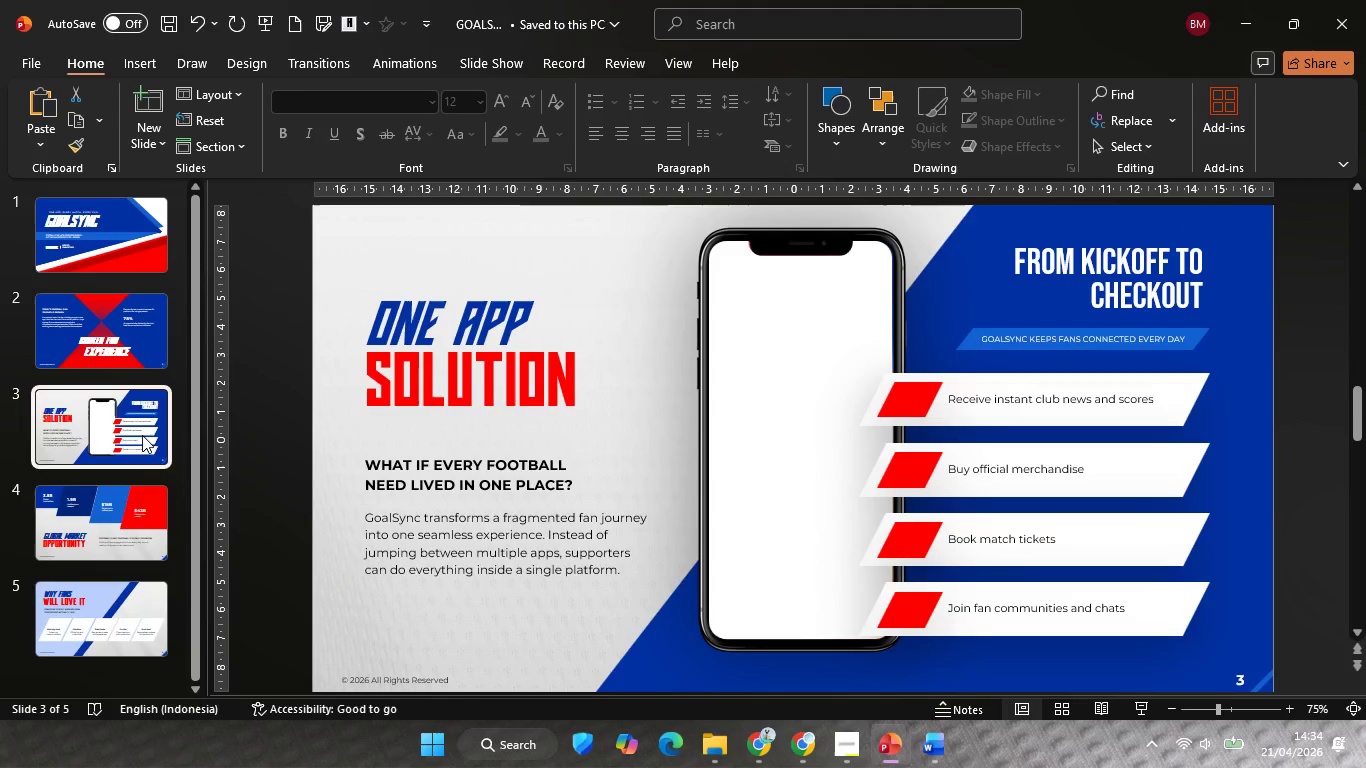 
left_click([127, 536])
 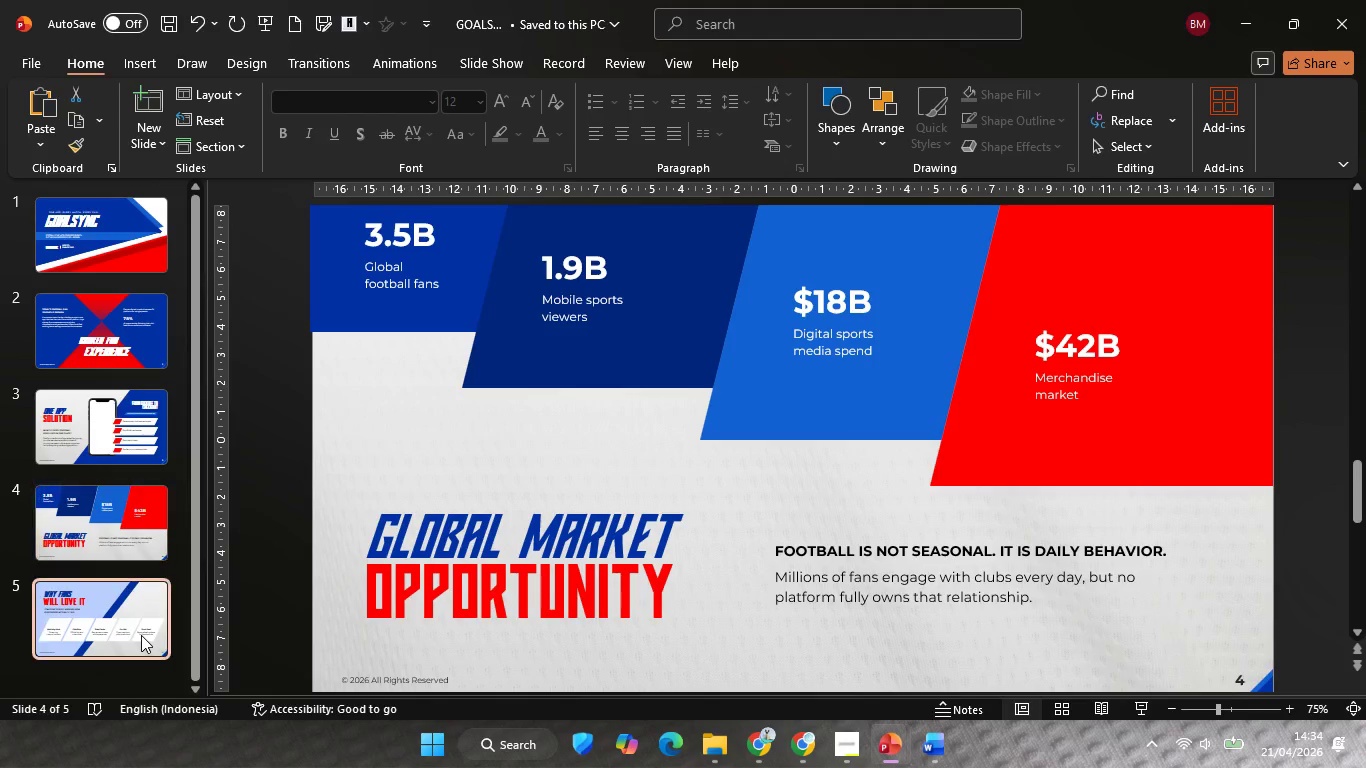 
left_click([141, 635])
 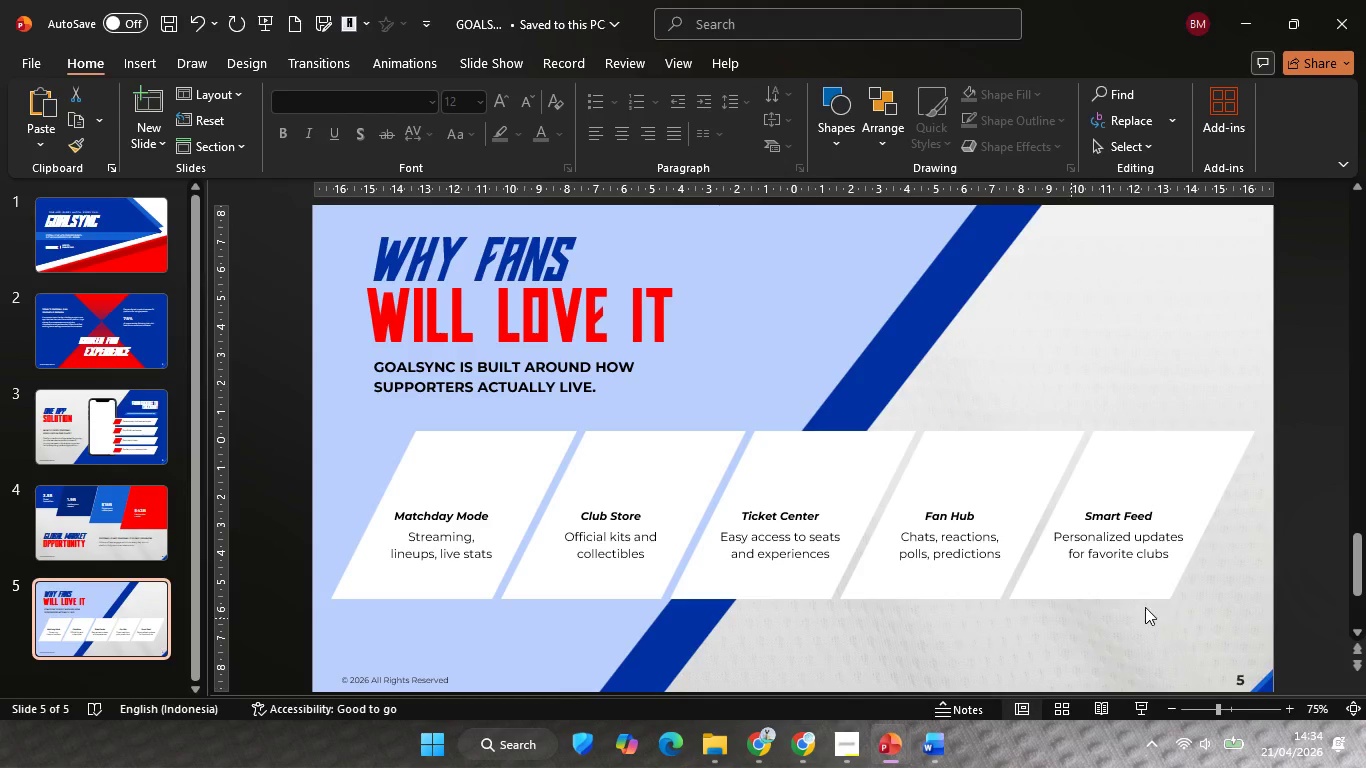 
left_click([1247, 515])
 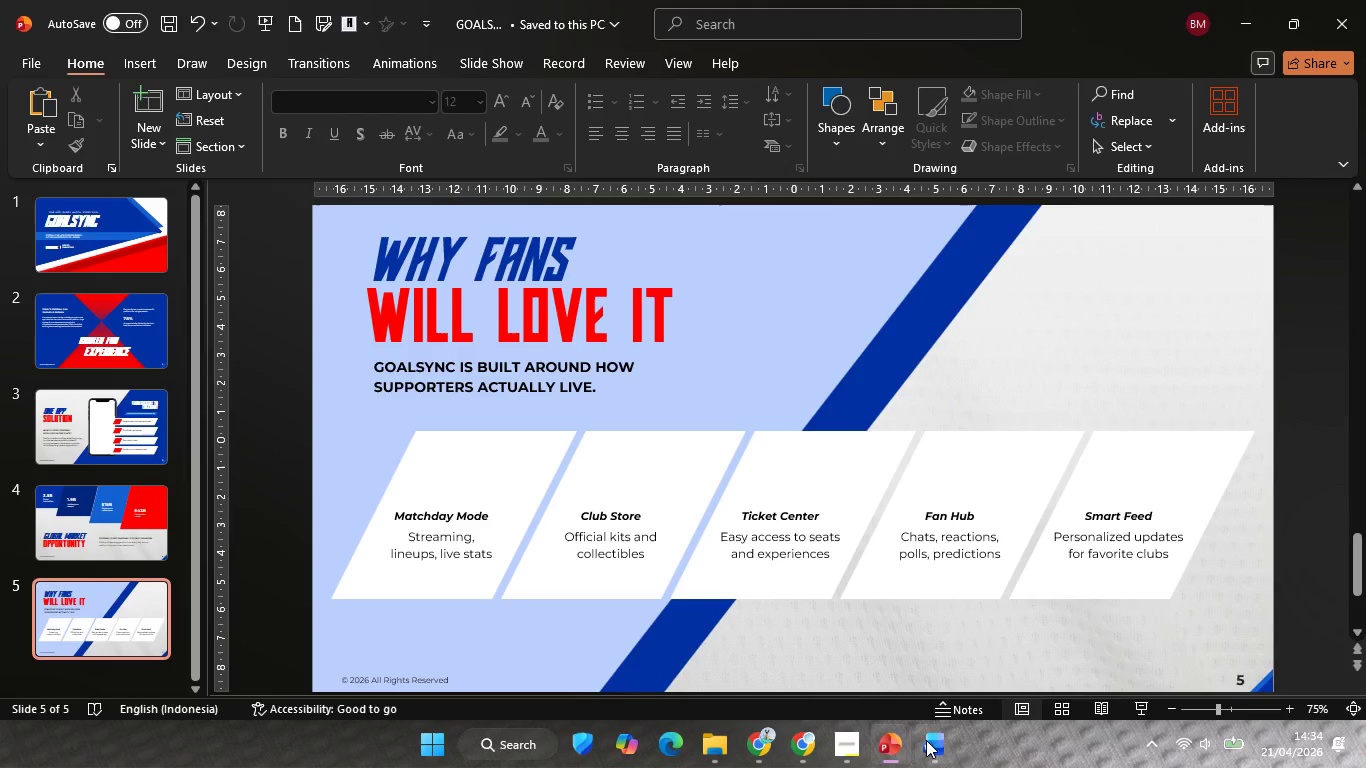 
left_click([926, 740])
 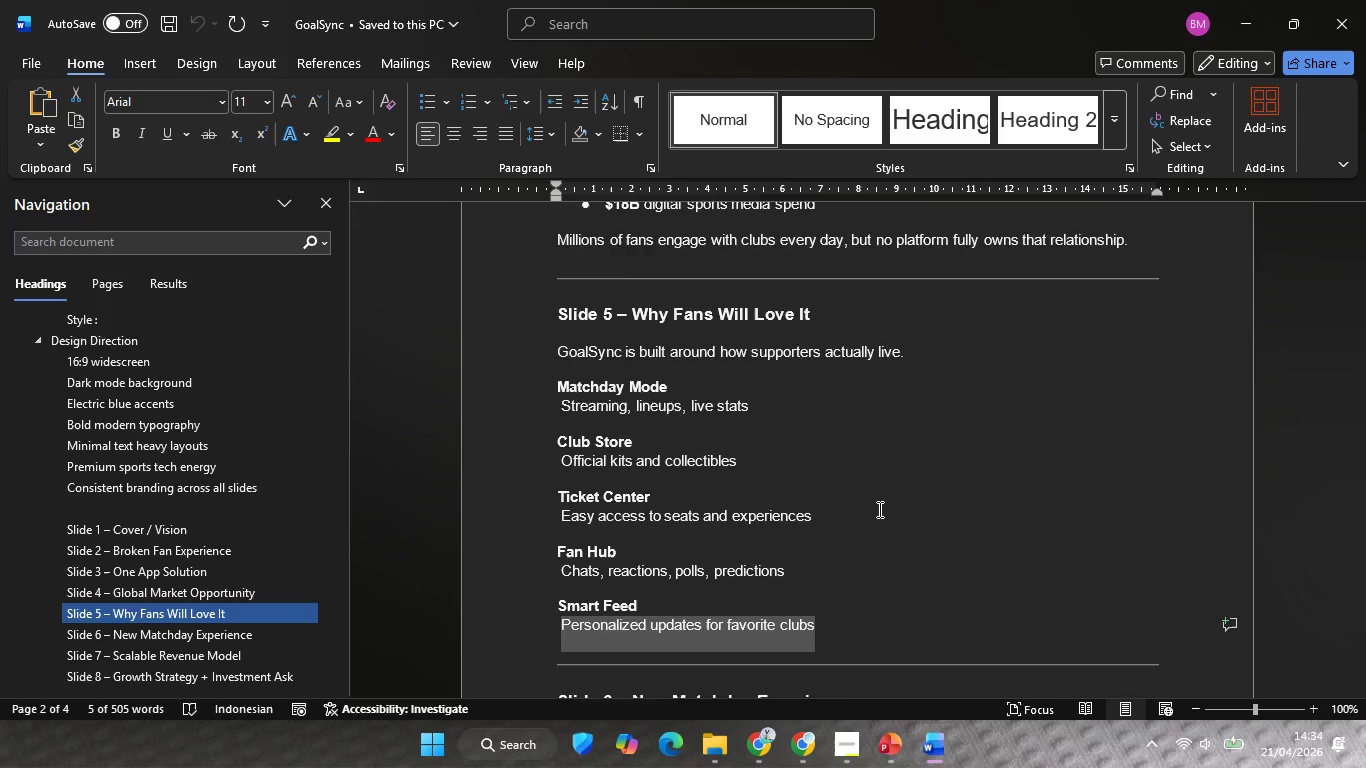 
scroll: coordinate [878, 509], scroll_direction: down, amount: 18.0
 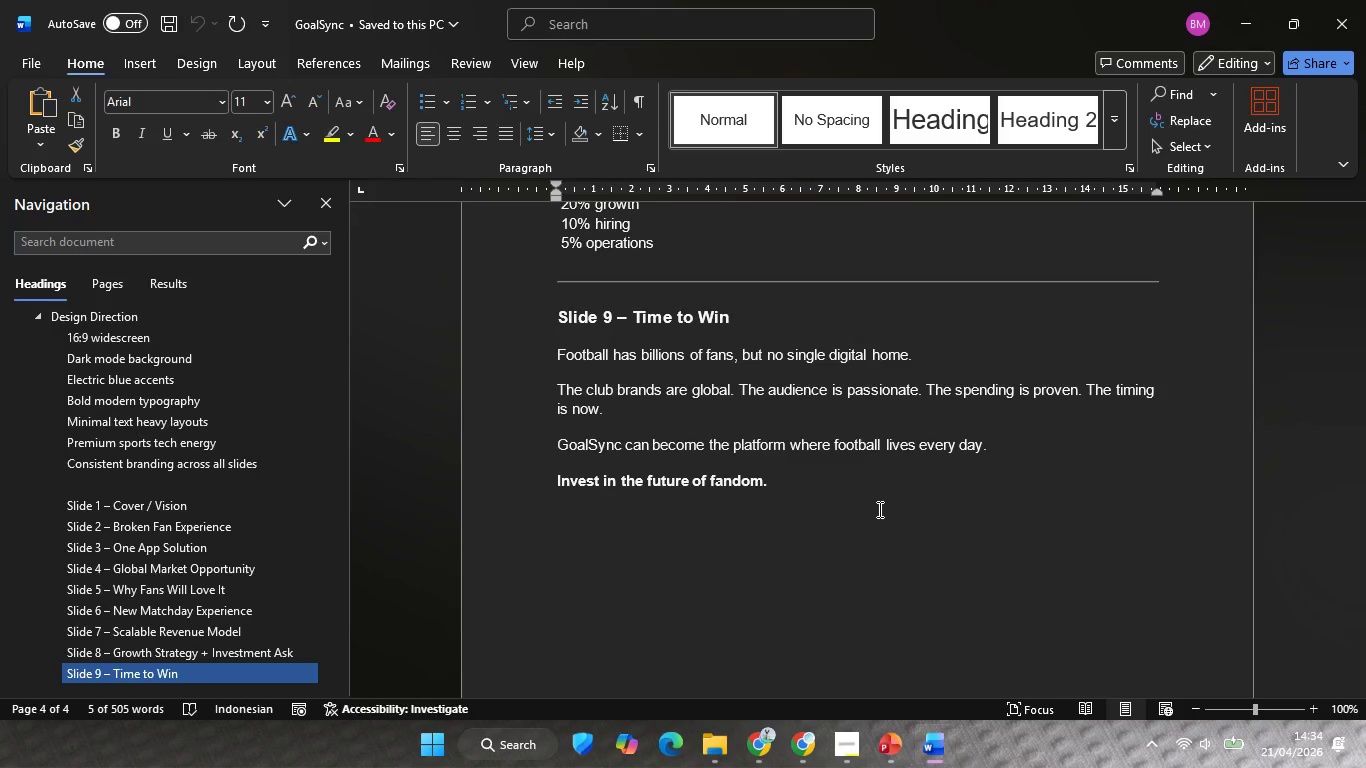 
scroll: coordinate [878, 509], scroll_direction: down, amount: 8.0
 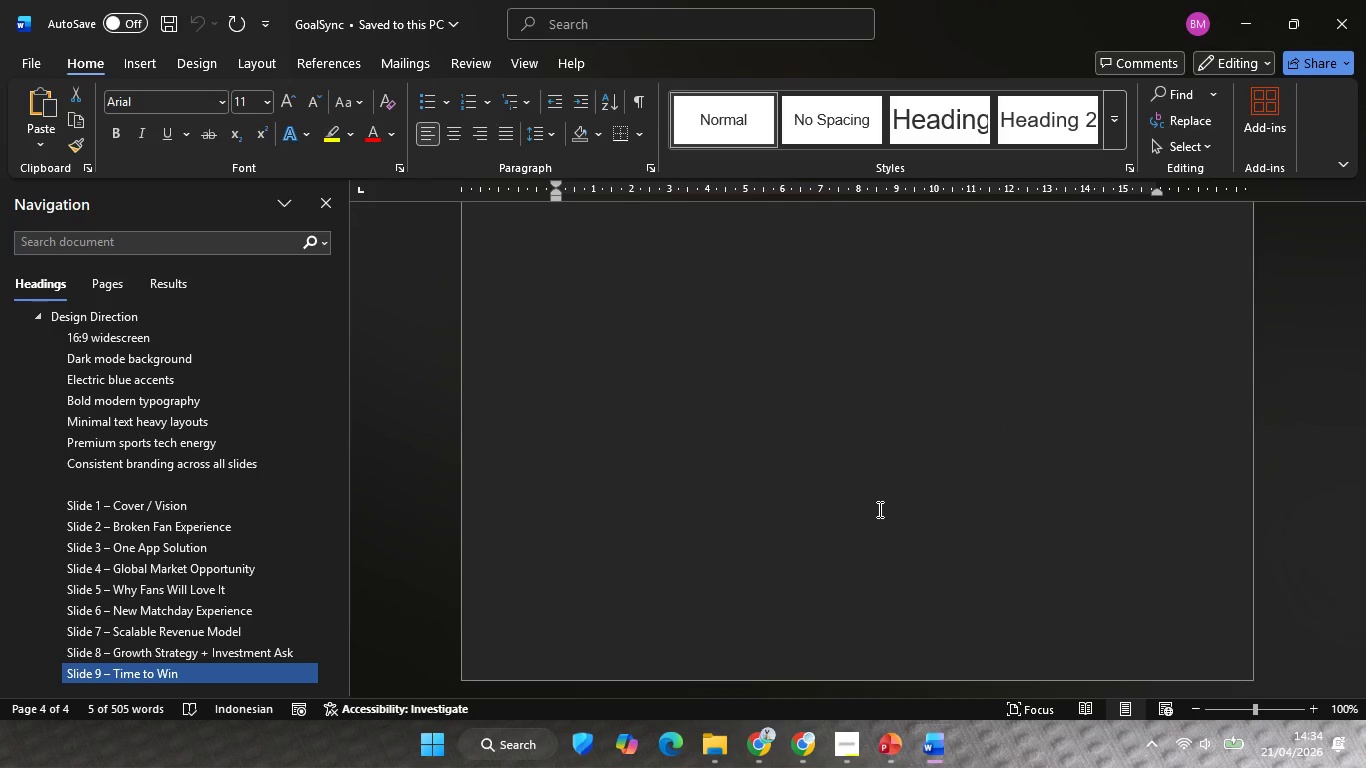 
scroll: coordinate [992, 524], scroll_direction: up, amount: 38.0
 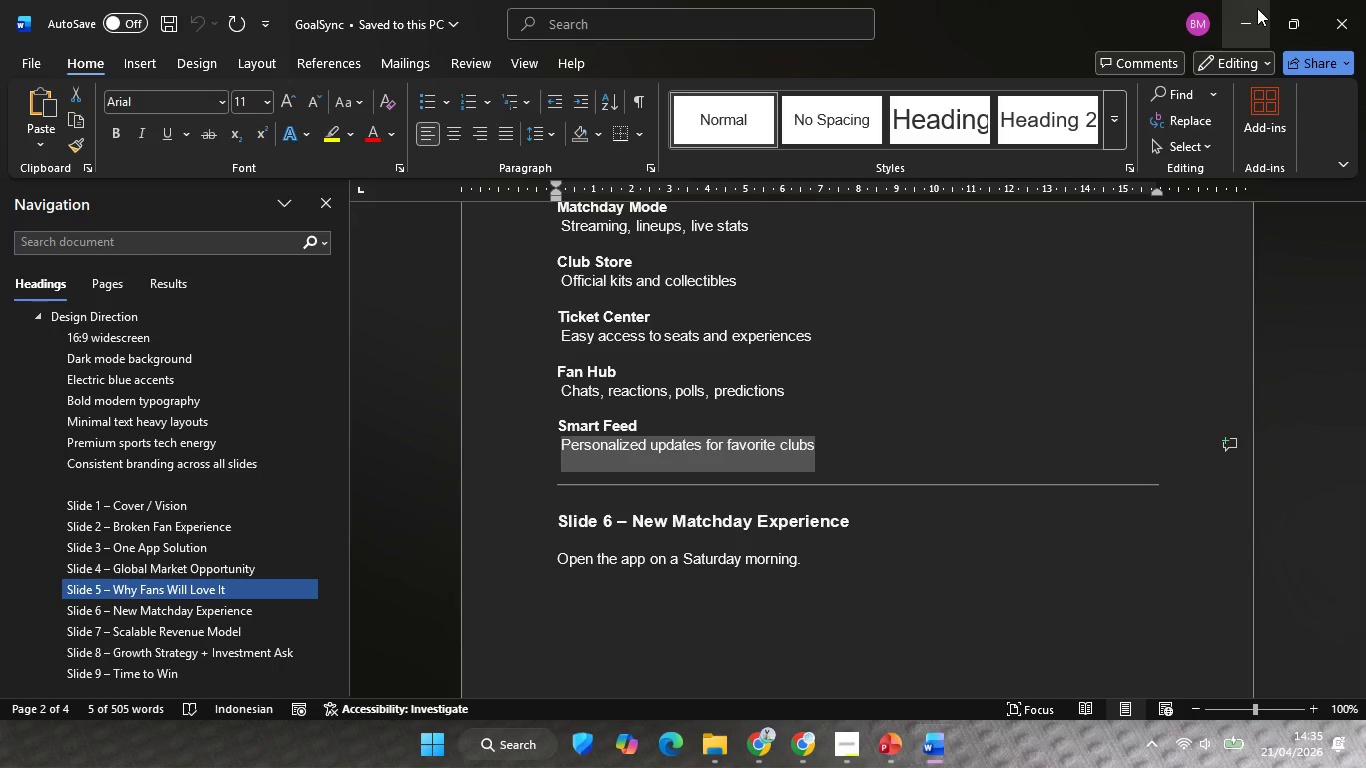 
left_click([1257, 8])
 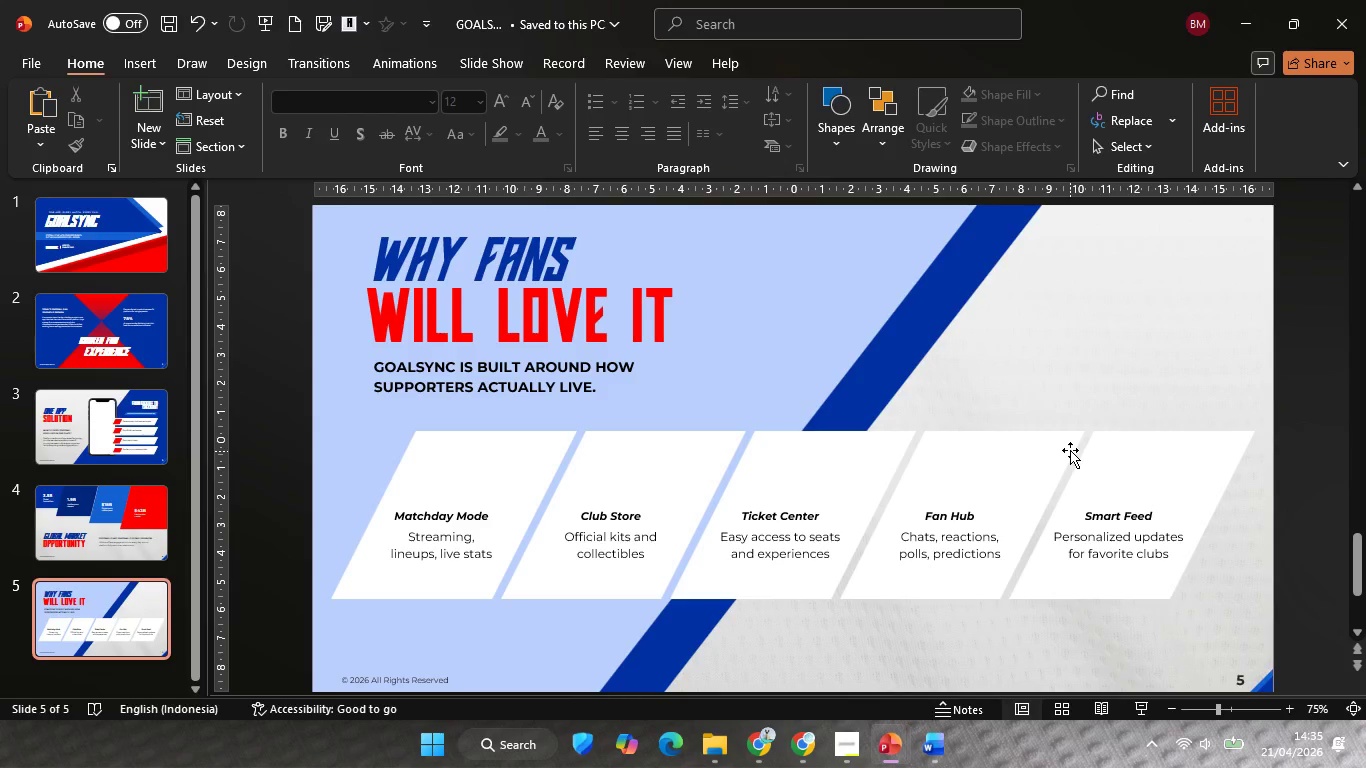 
left_click([800, 279])
 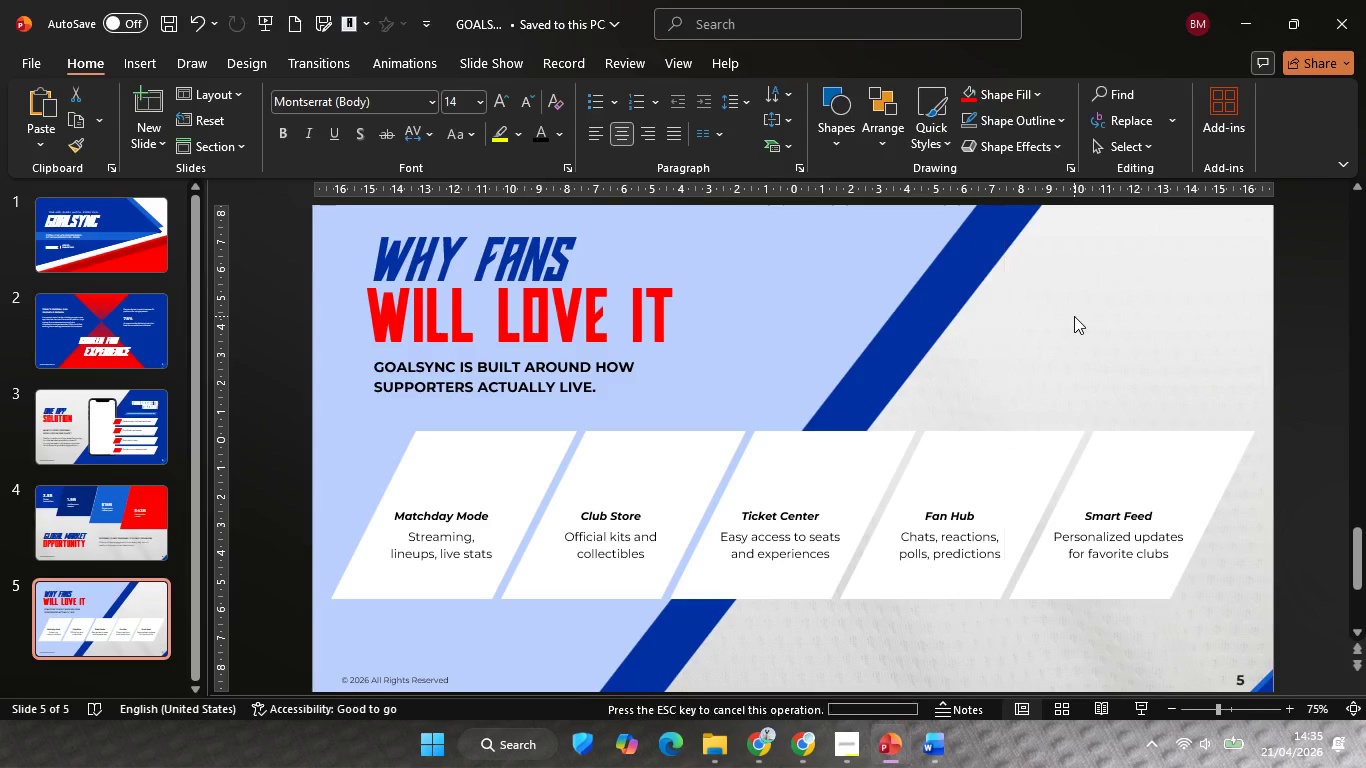 
left_click([1074, 316])
 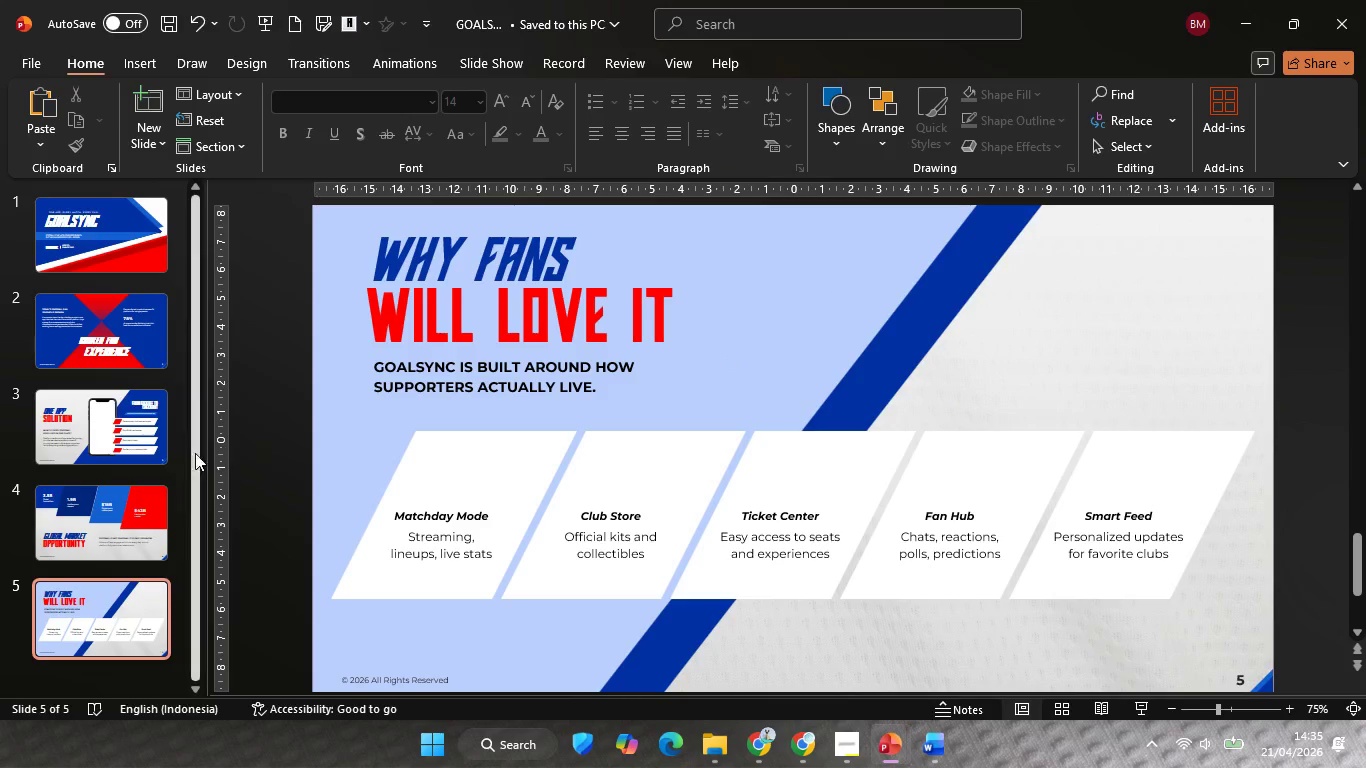 
left_click([132, 244])
 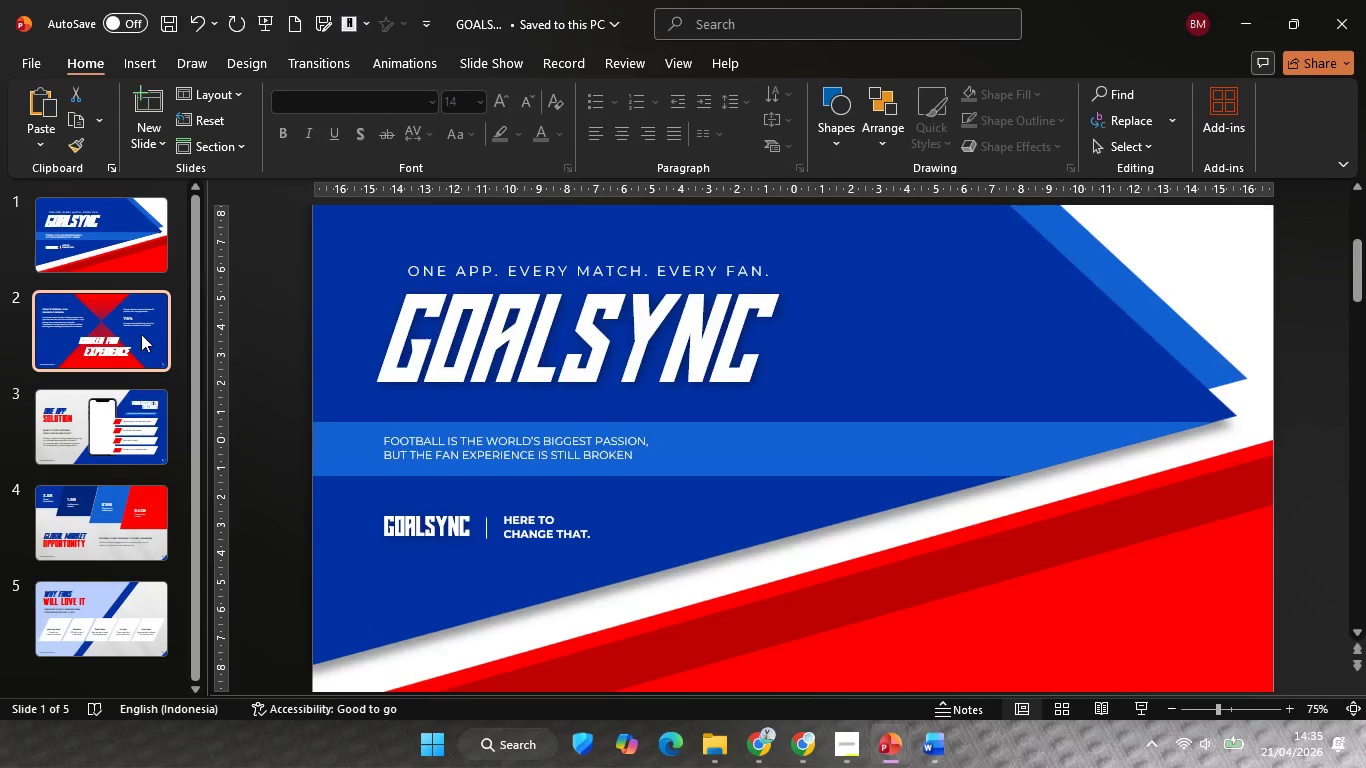 
scroll: coordinate [126, 450], scroll_direction: up, amount: 4.0
 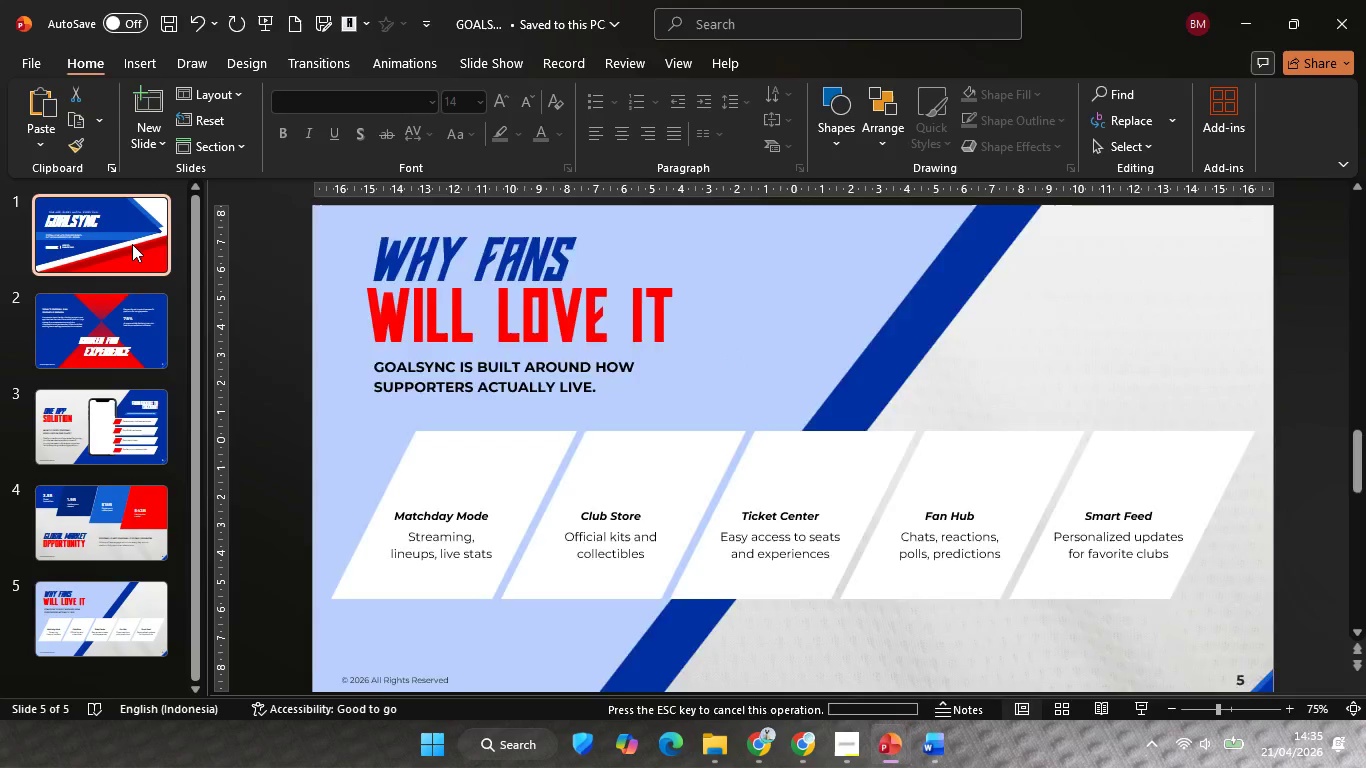 
left_click([141, 334])
 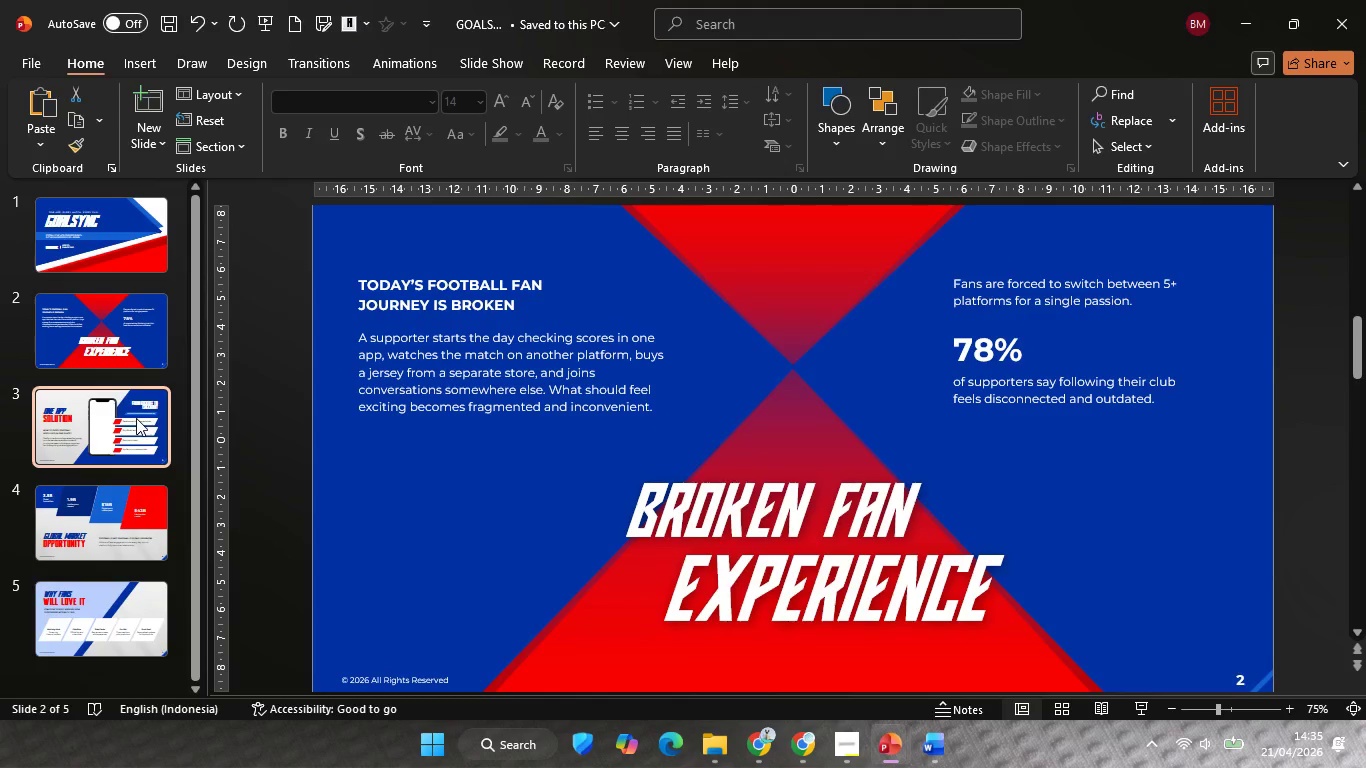 
left_click([136, 418])
 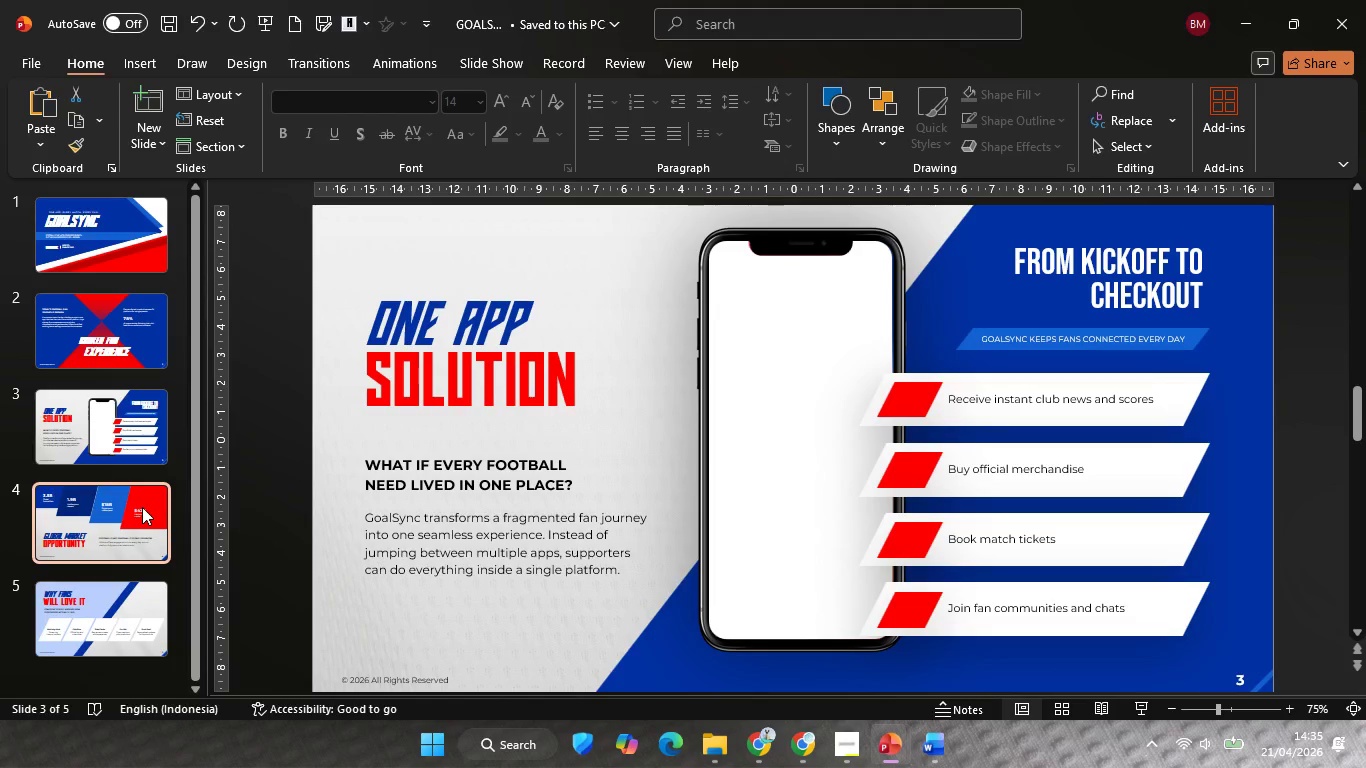 
left_click([142, 507])
 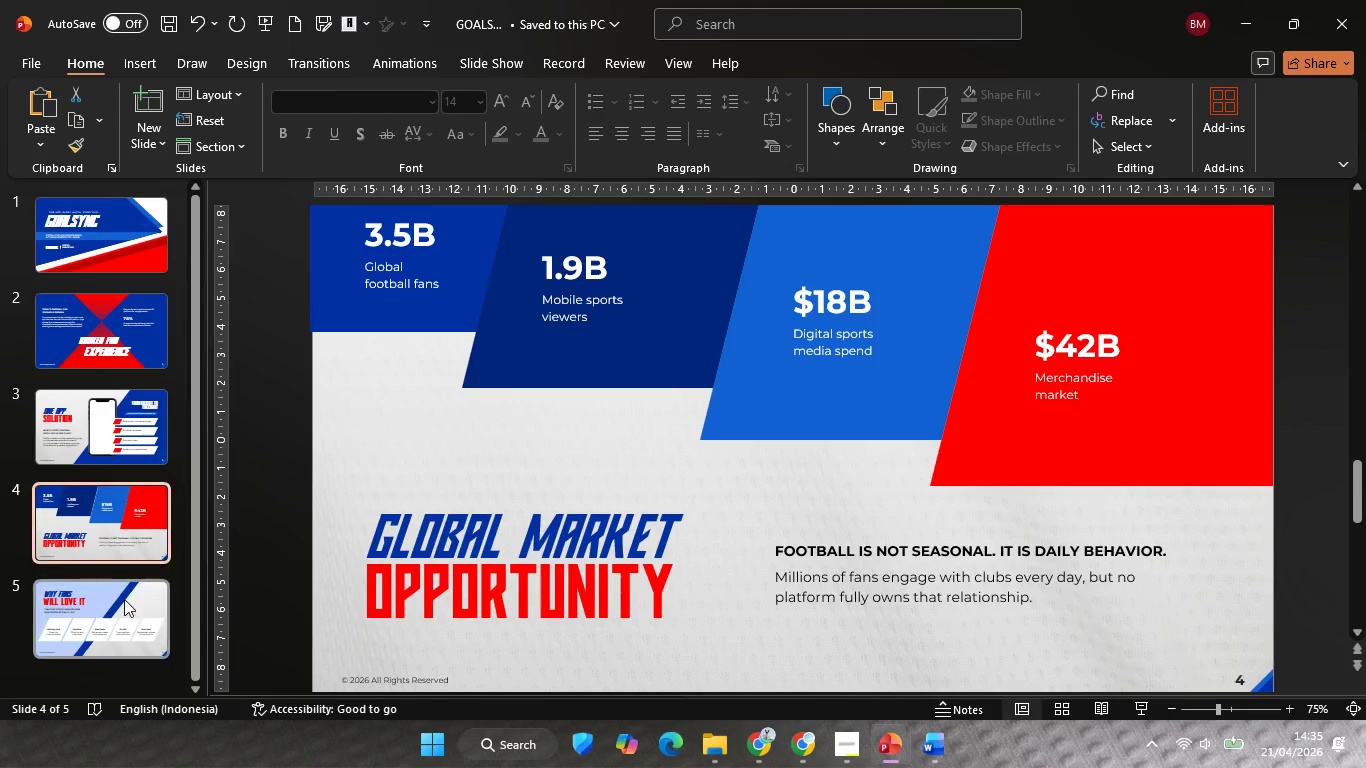 
left_click([124, 602])
 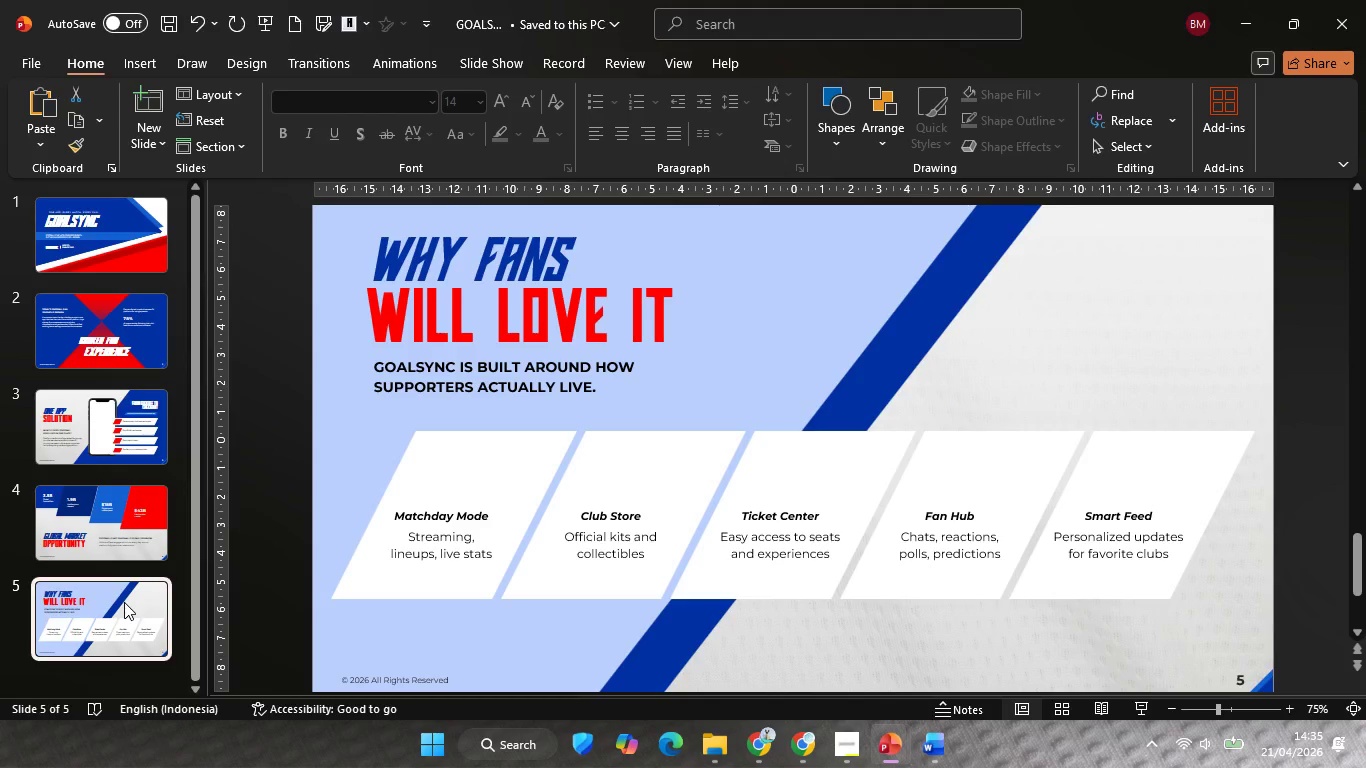 
left_click([94, 520])
 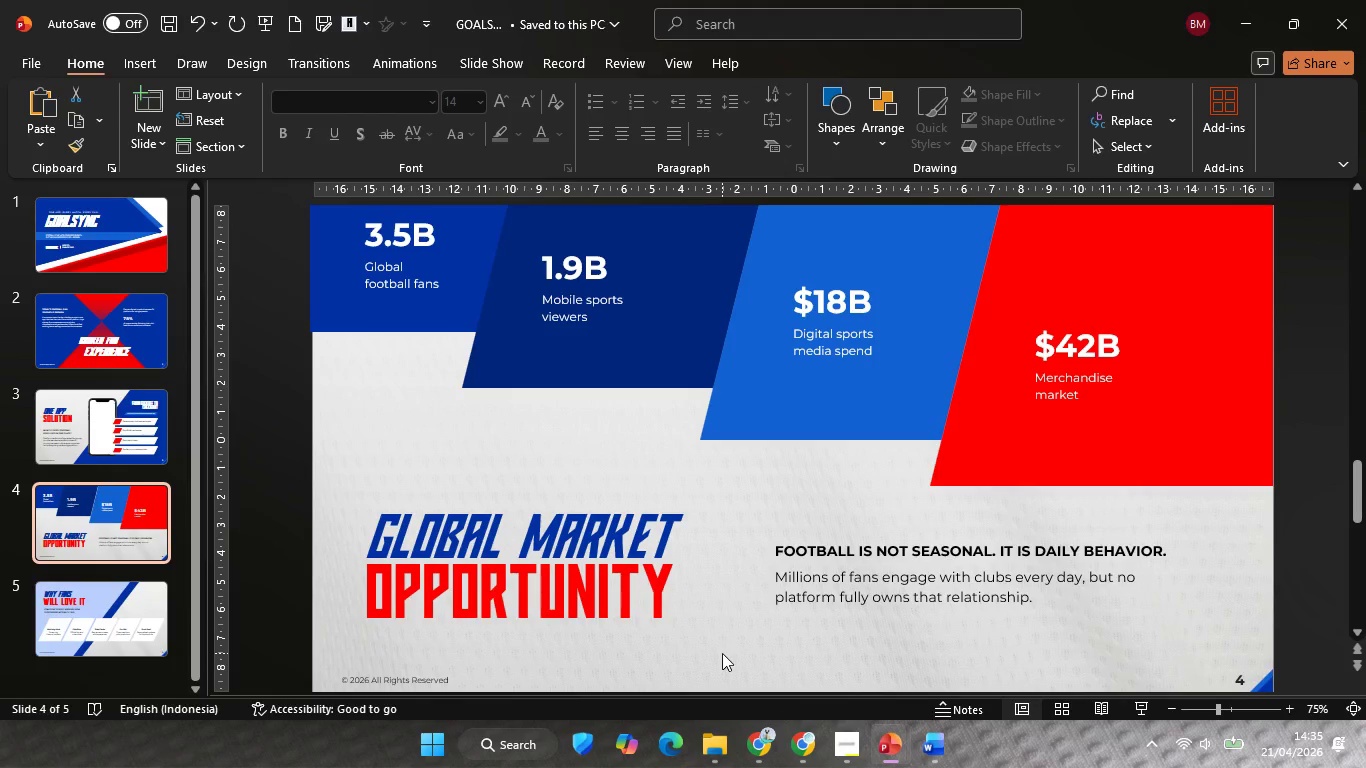 
left_click([129, 631])
 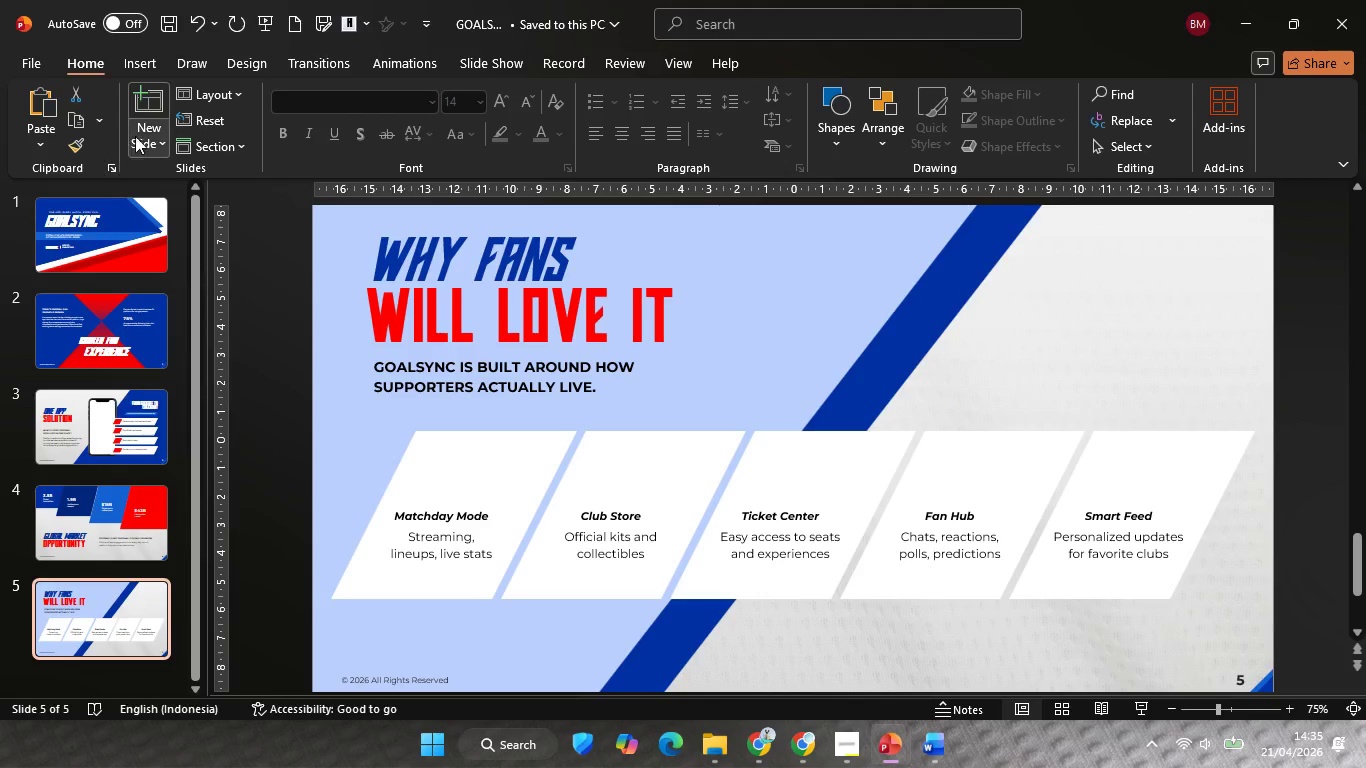 
left_click([147, 101])
 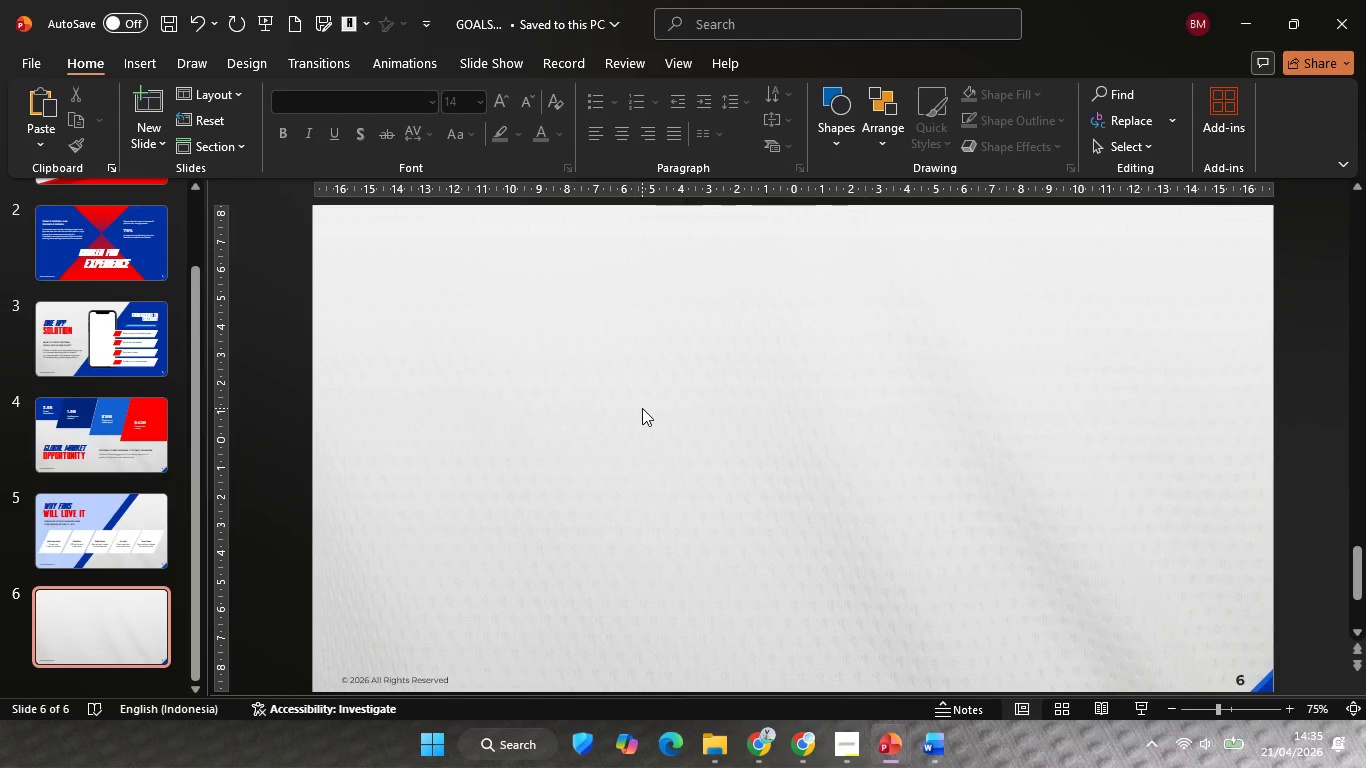 
double_click([642, 408])
 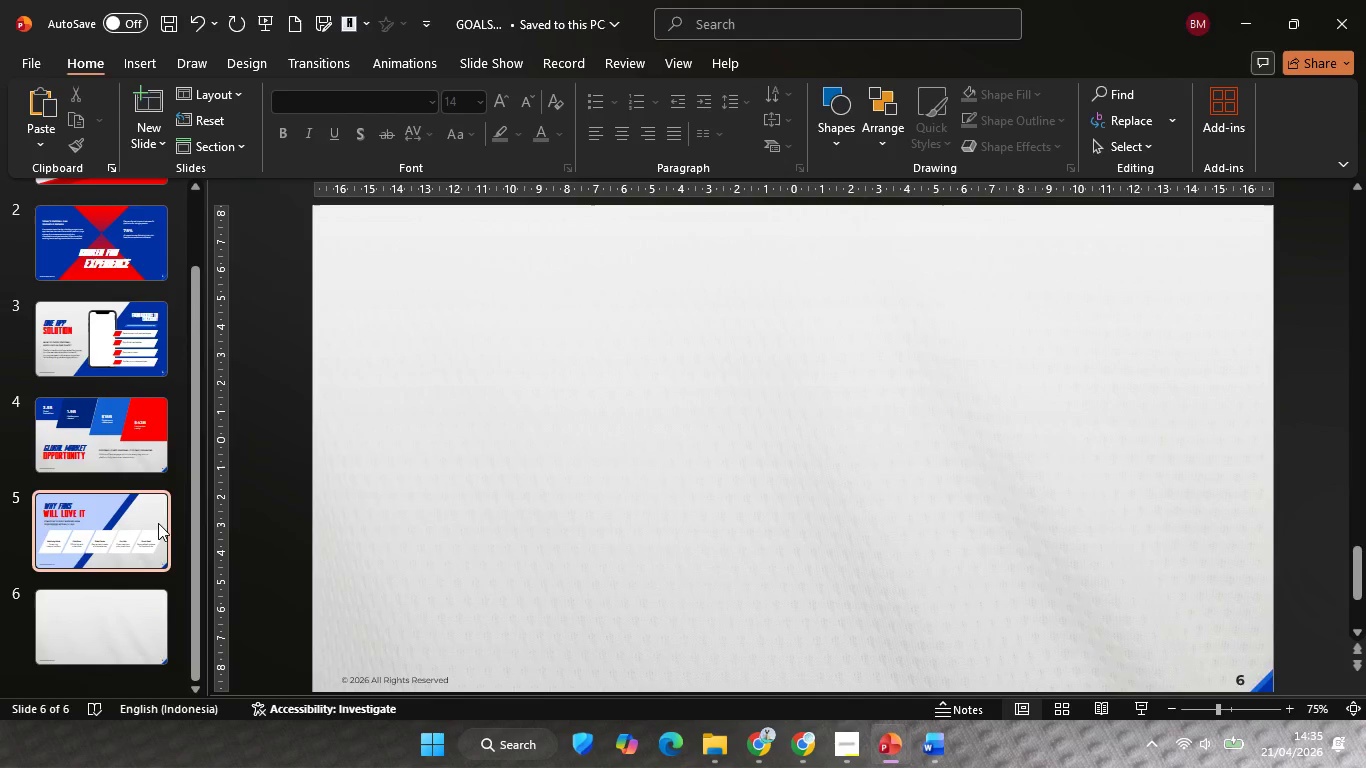 
left_click([158, 523])
 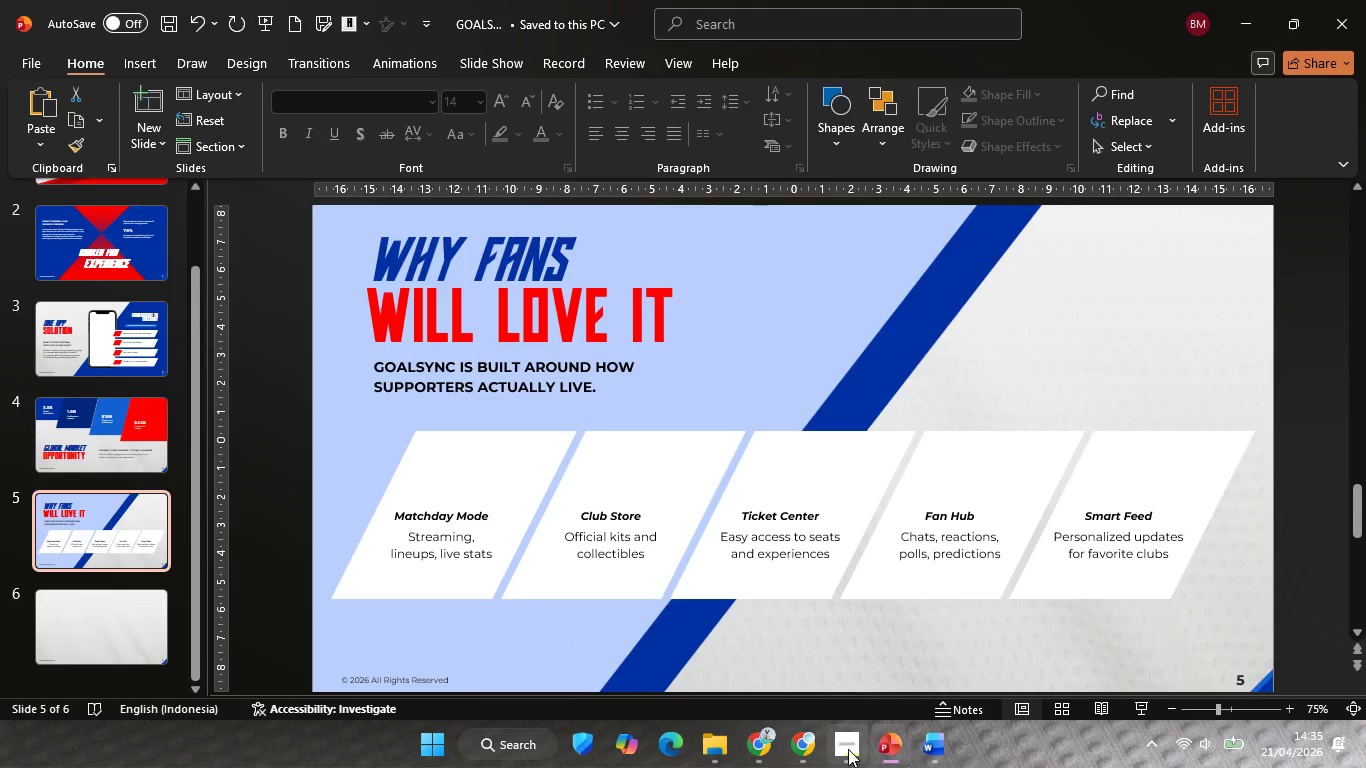 
left_click([937, 758])
 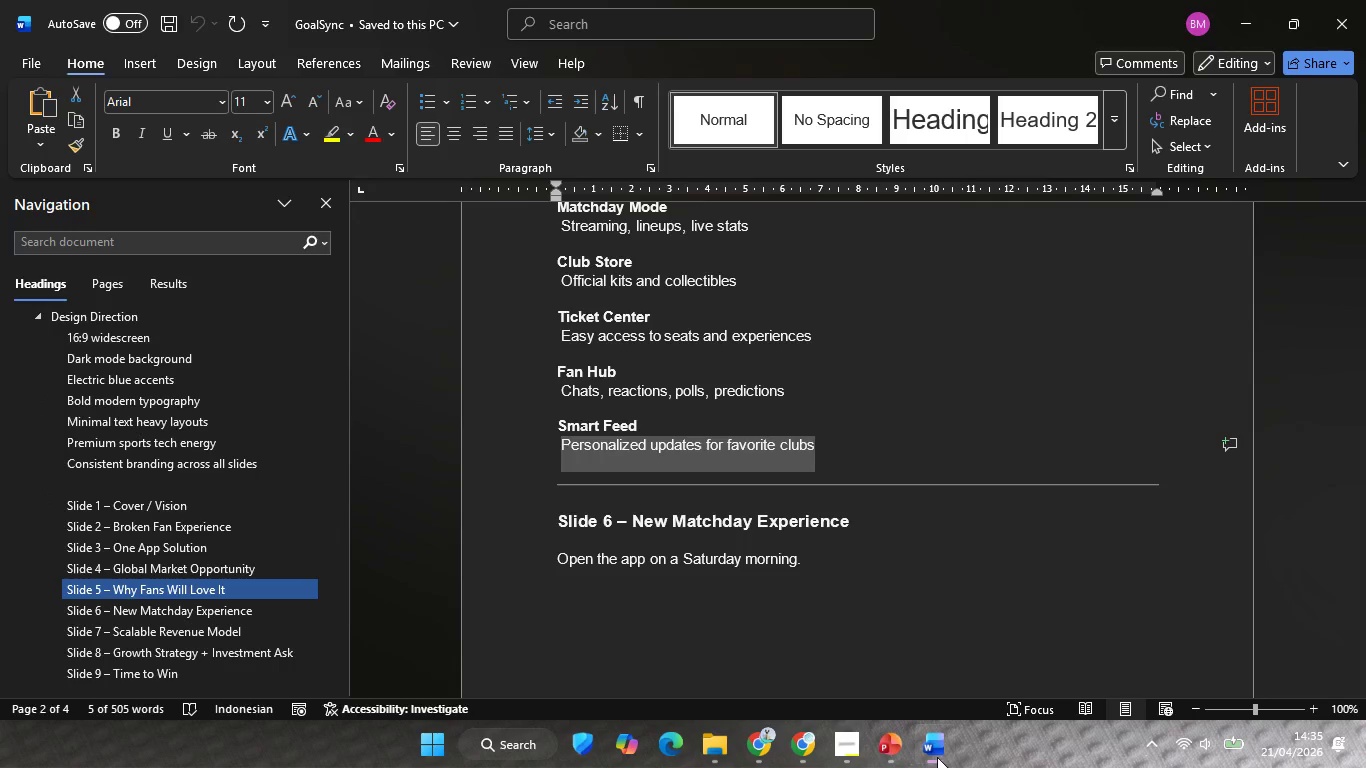 
wait(8.45)
 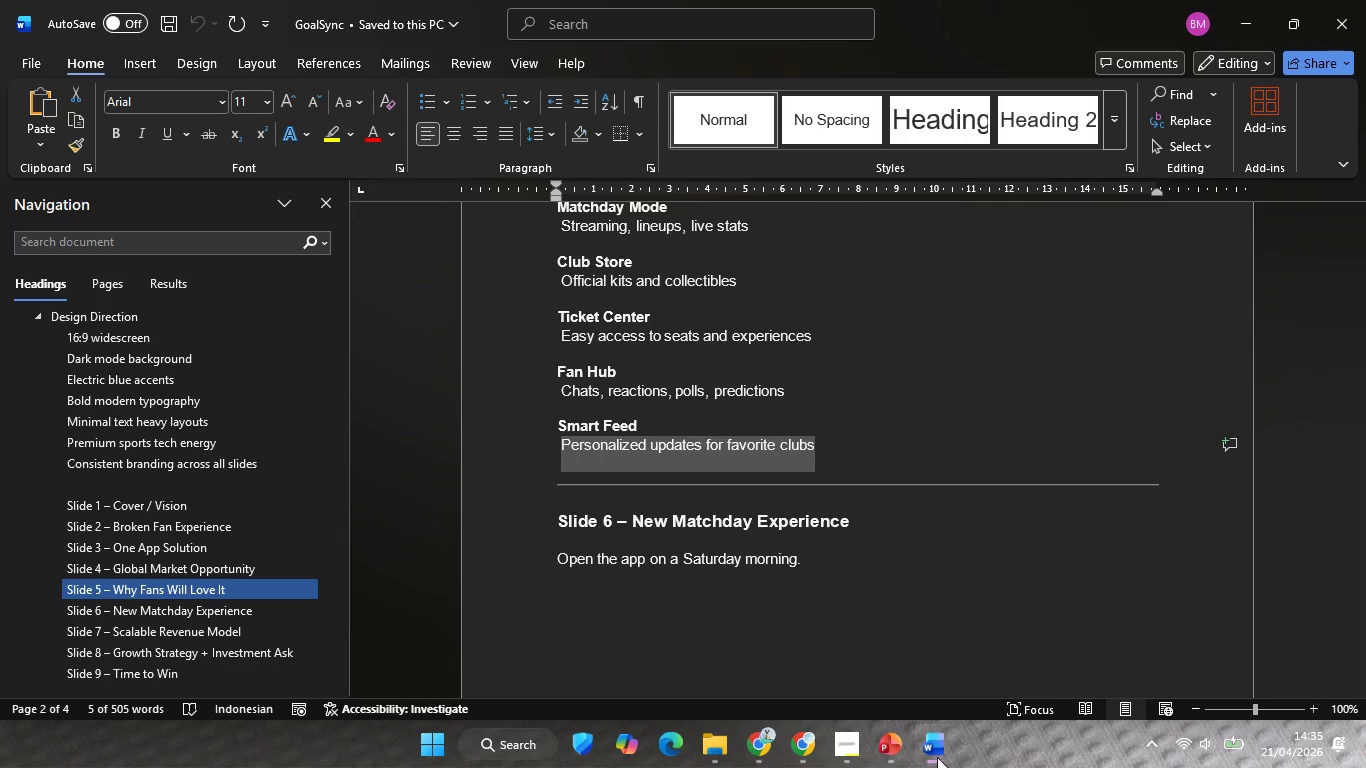 
scroll: coordinate [934, 543], scroll_direction: down, amount: 4.0
 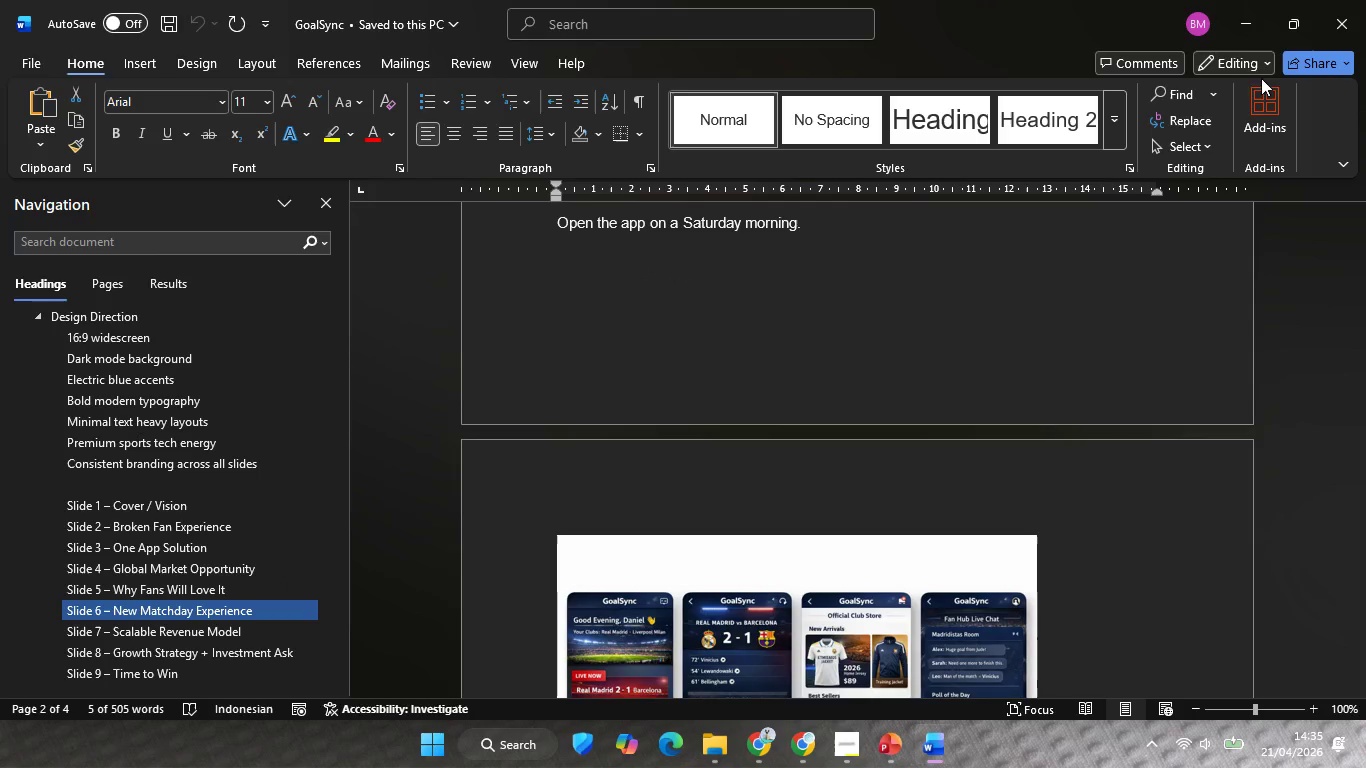 
left_click([1239, 22])
 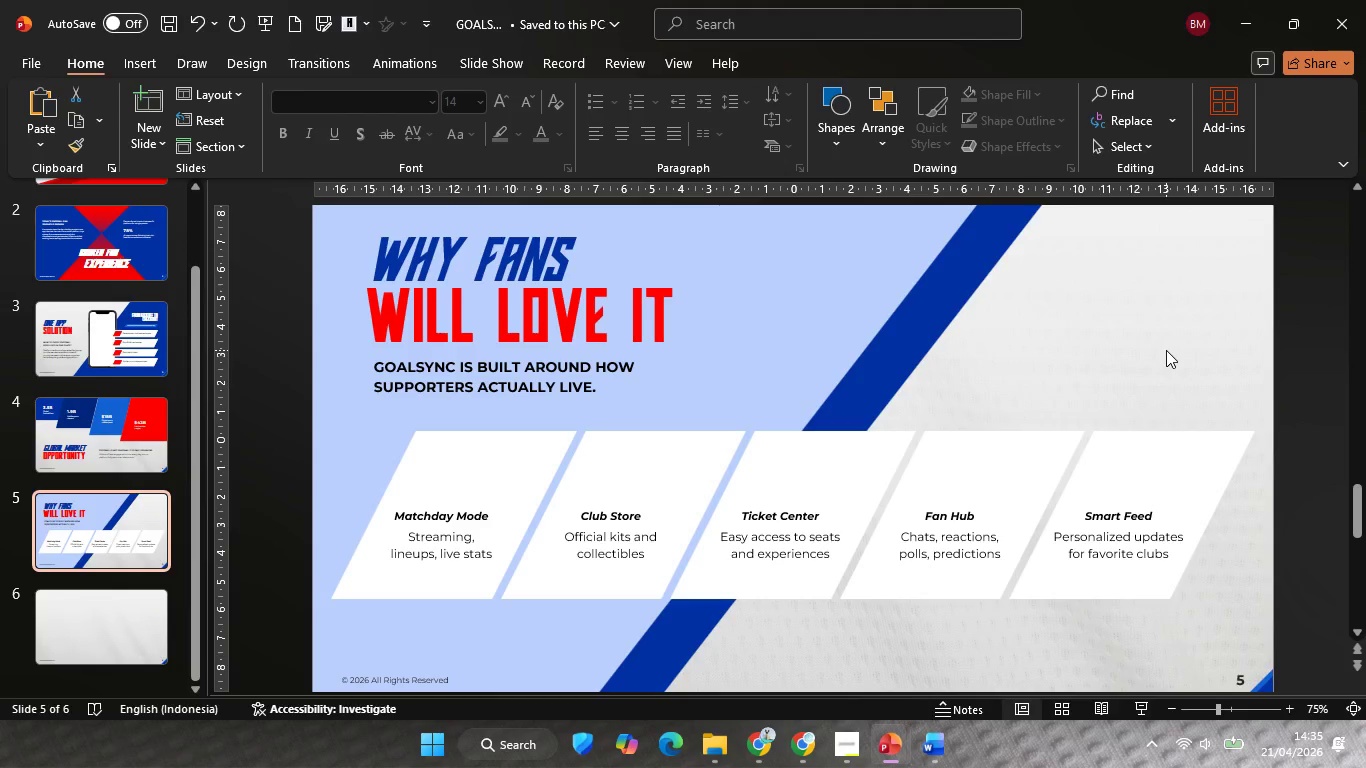 
left_click([1167, 350])
 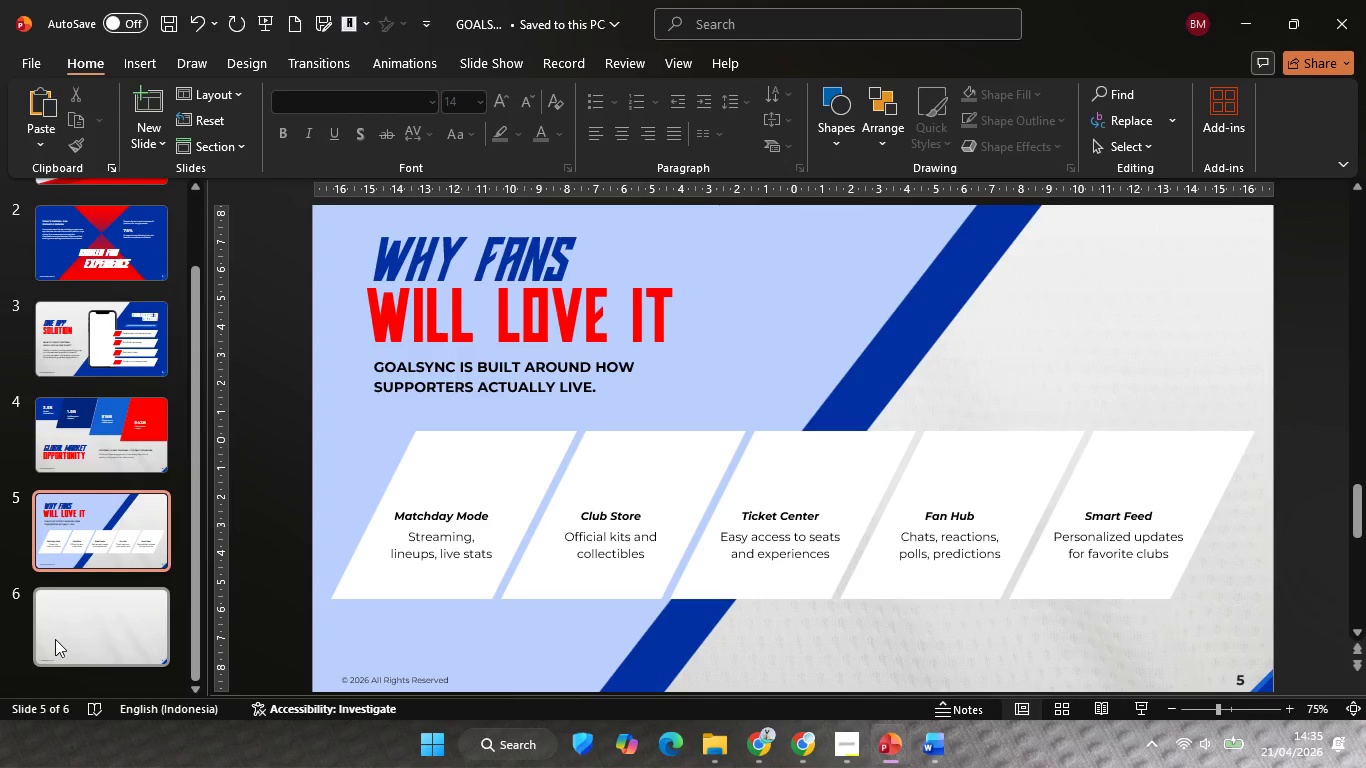 
left_click([55, 639])
 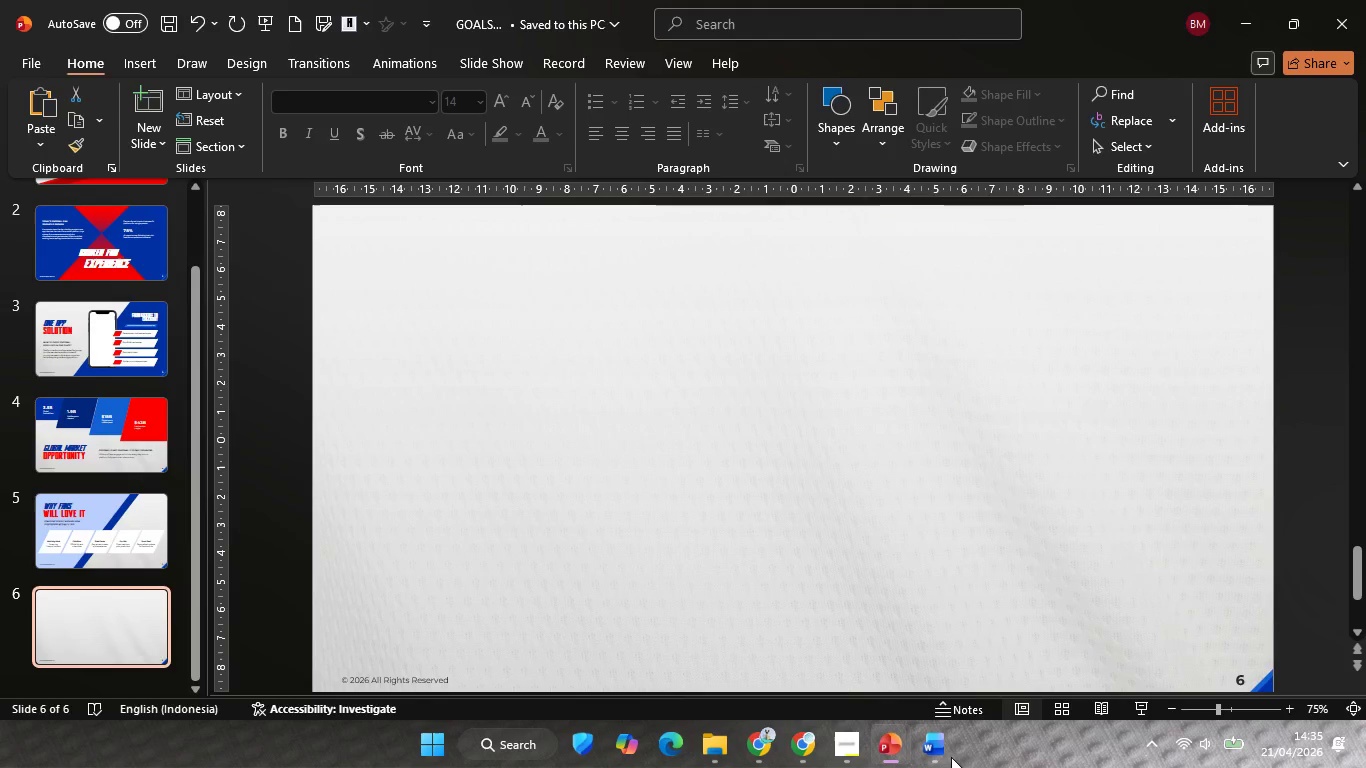 
left_click([935, 758])
 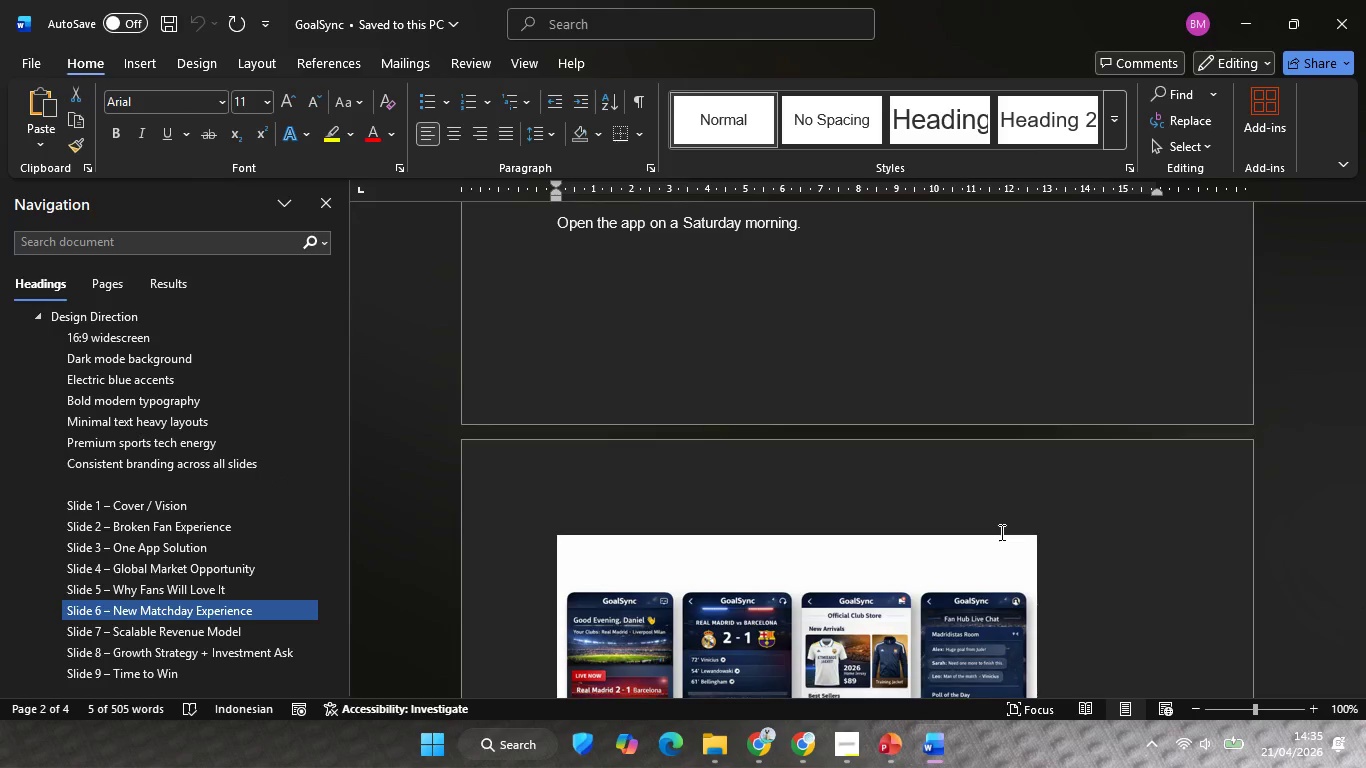 
scroll: coordinate [1000, 532], scroll_direction: down, amount: 8.0
 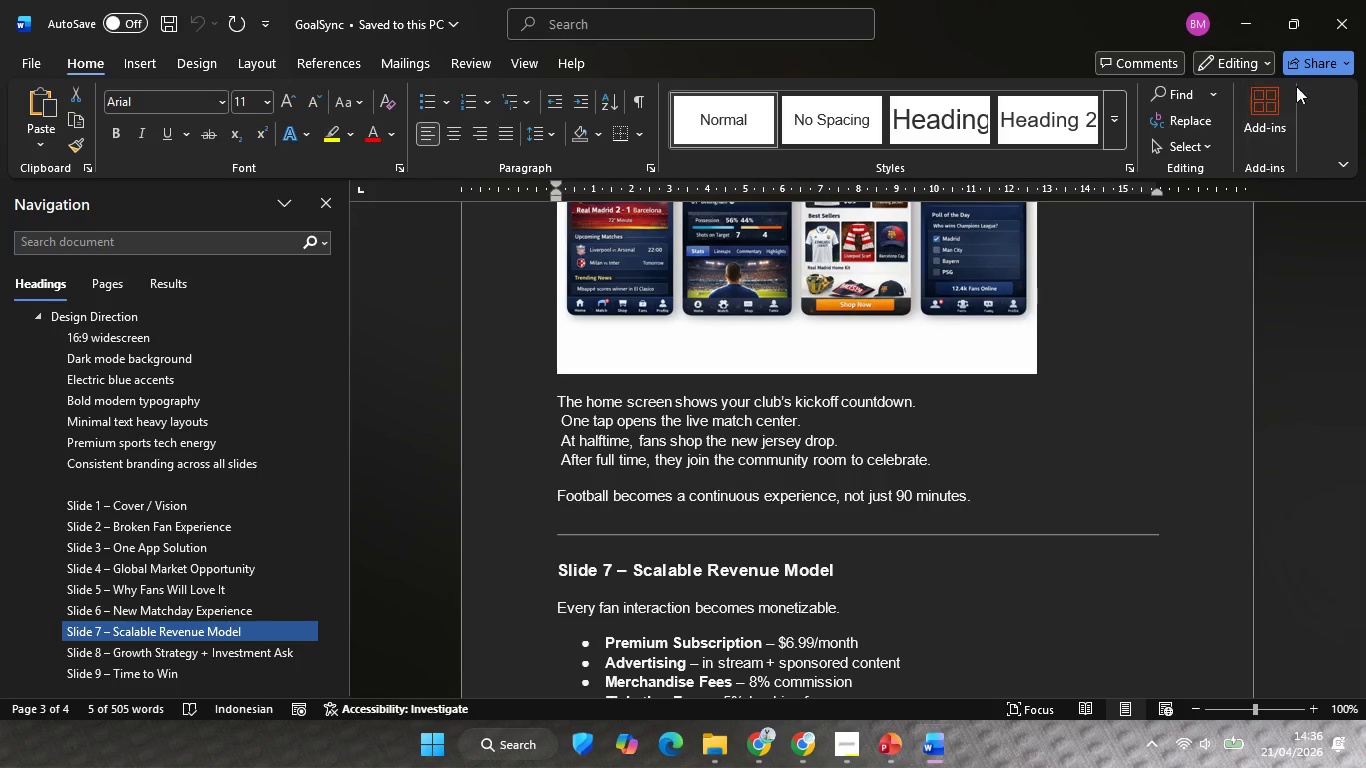 
wait(6.85)
 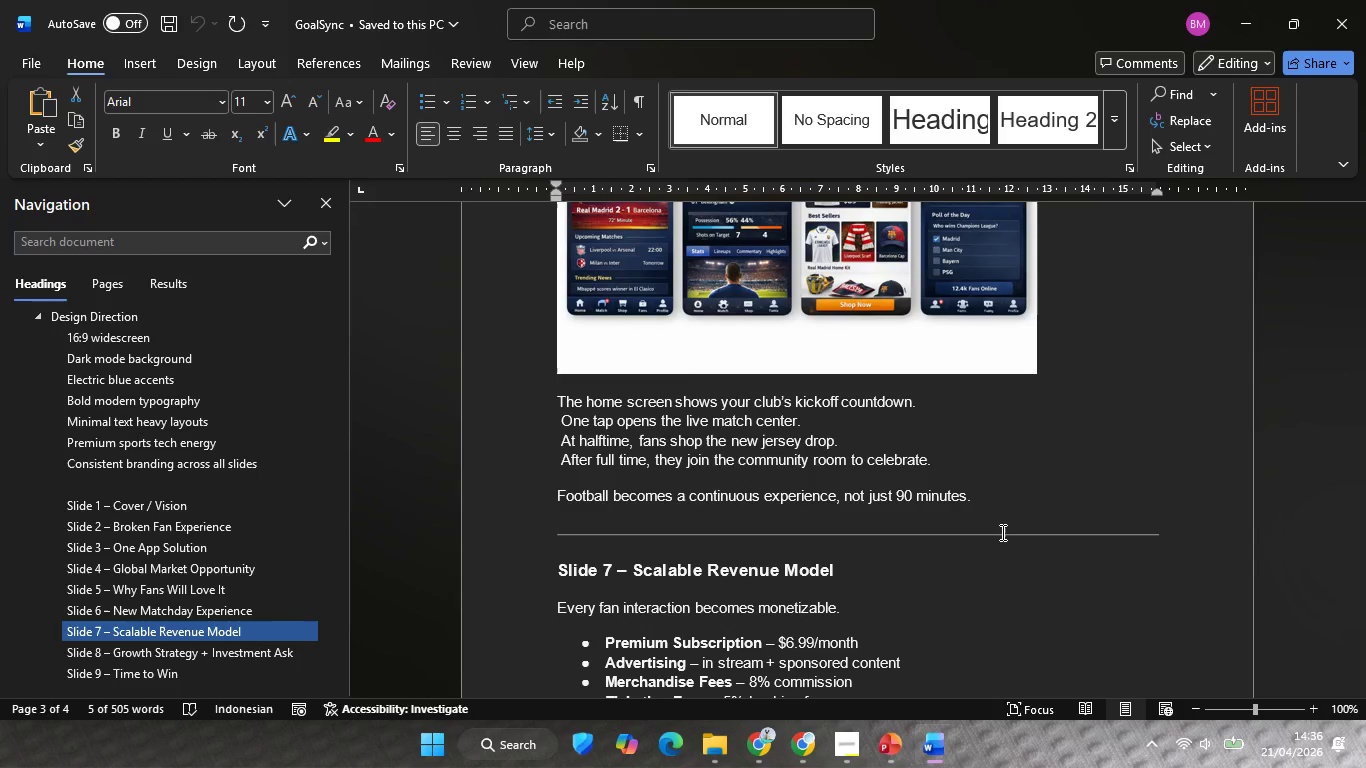 
left_click([1255, 28])
 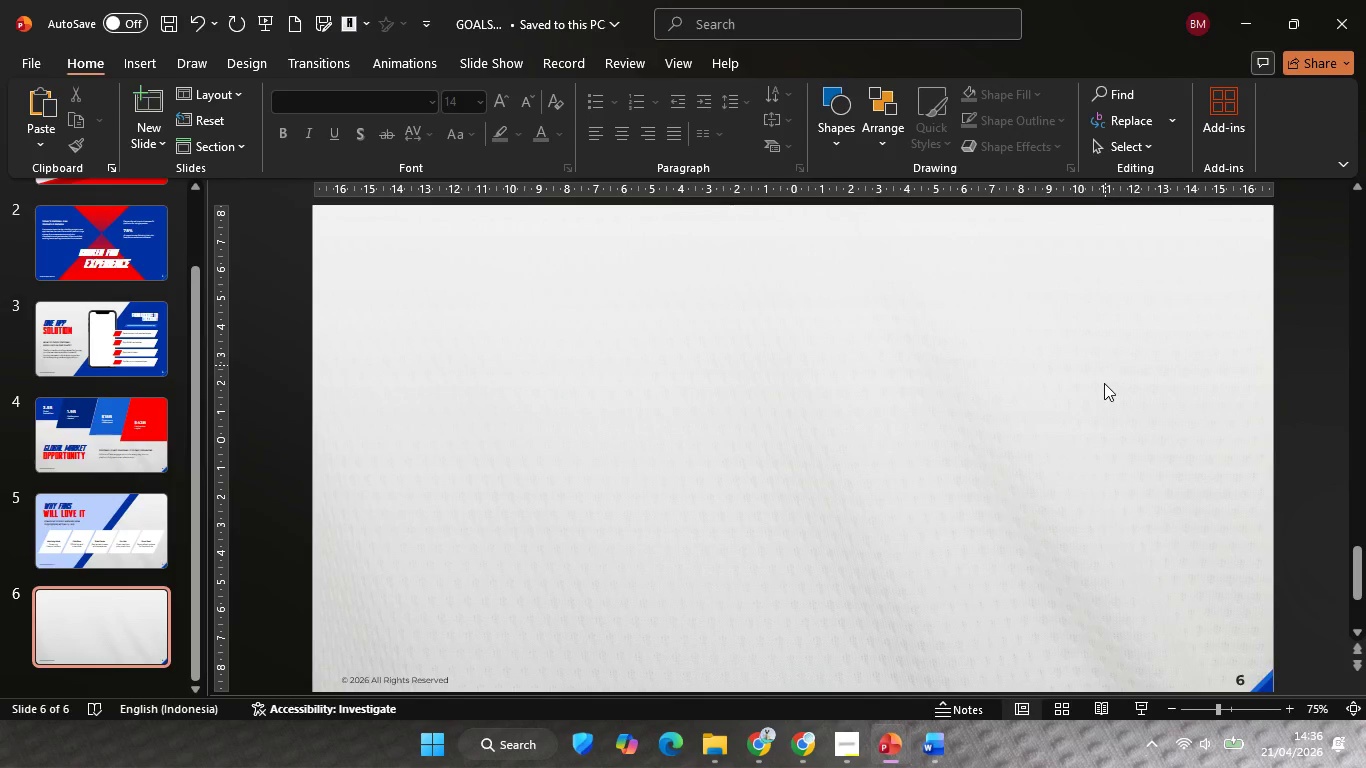 
left_click([935, 757])
 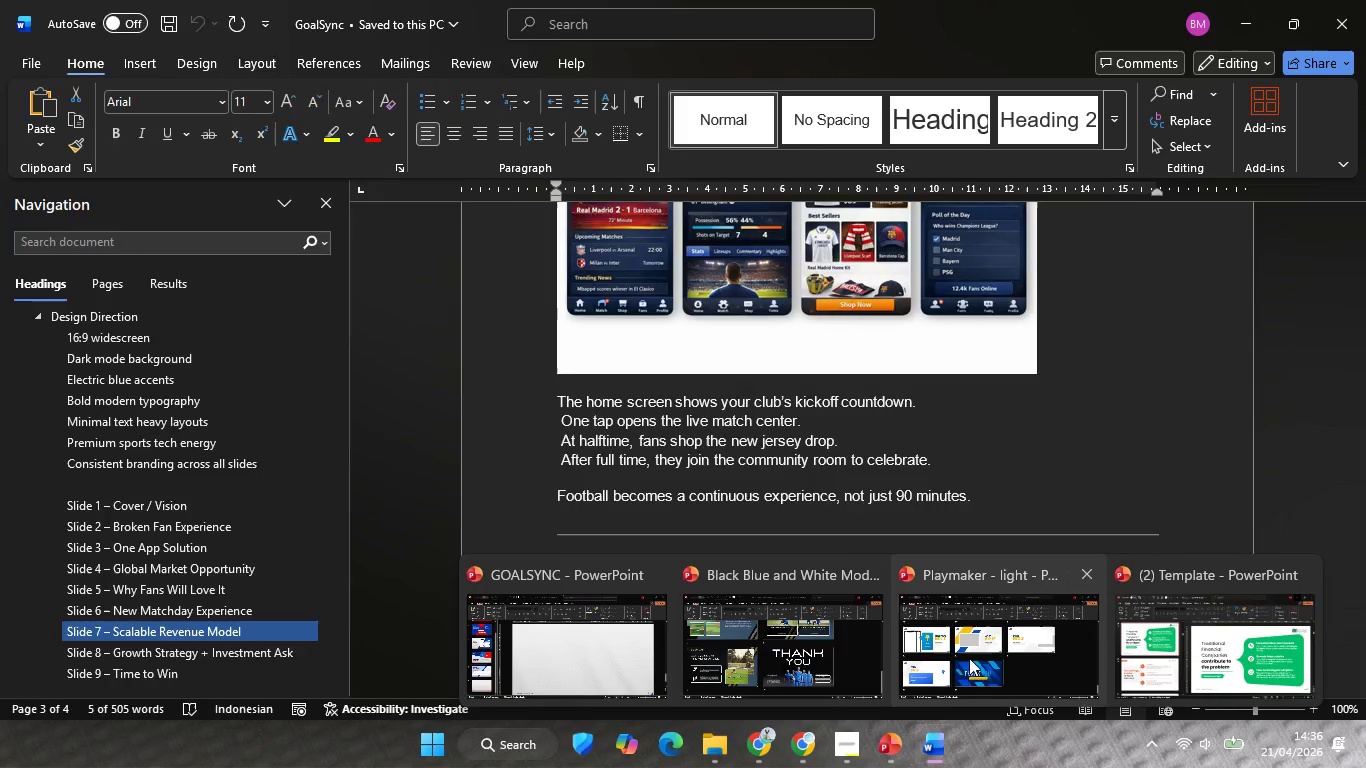 
left_click([981, 651])
 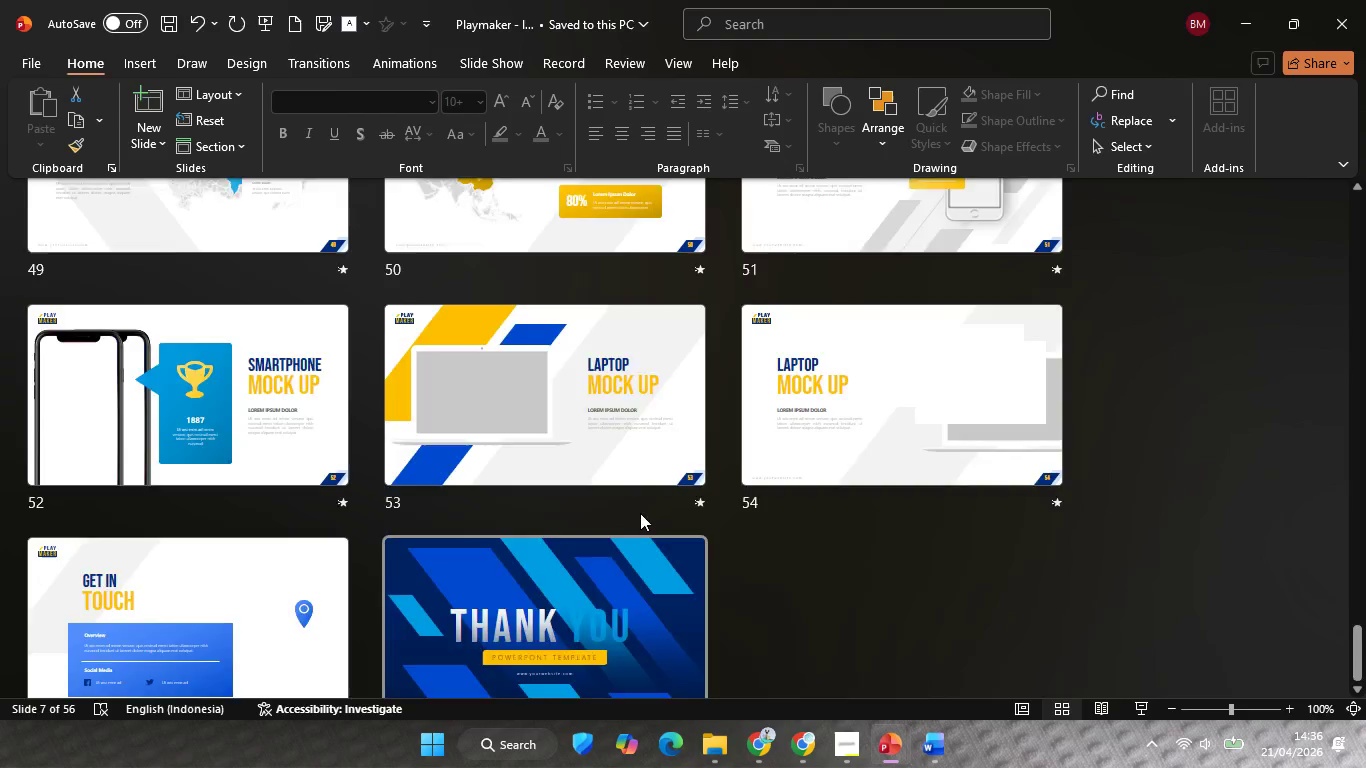 
scroll: coordinate [640, 513], scroll_direction: up, amount: 8.0
 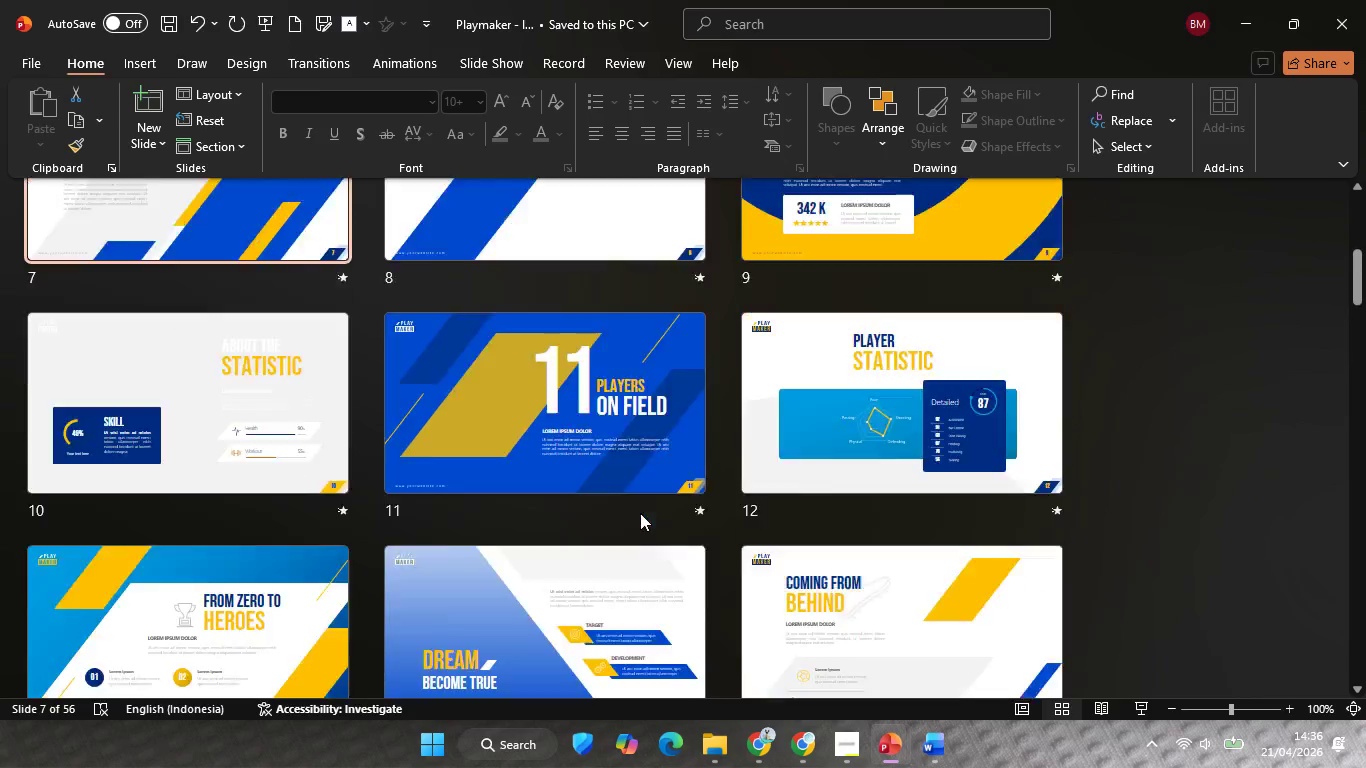 
scroll: coordinate [640, 513], scroll_direction: down, amount: 5.0
 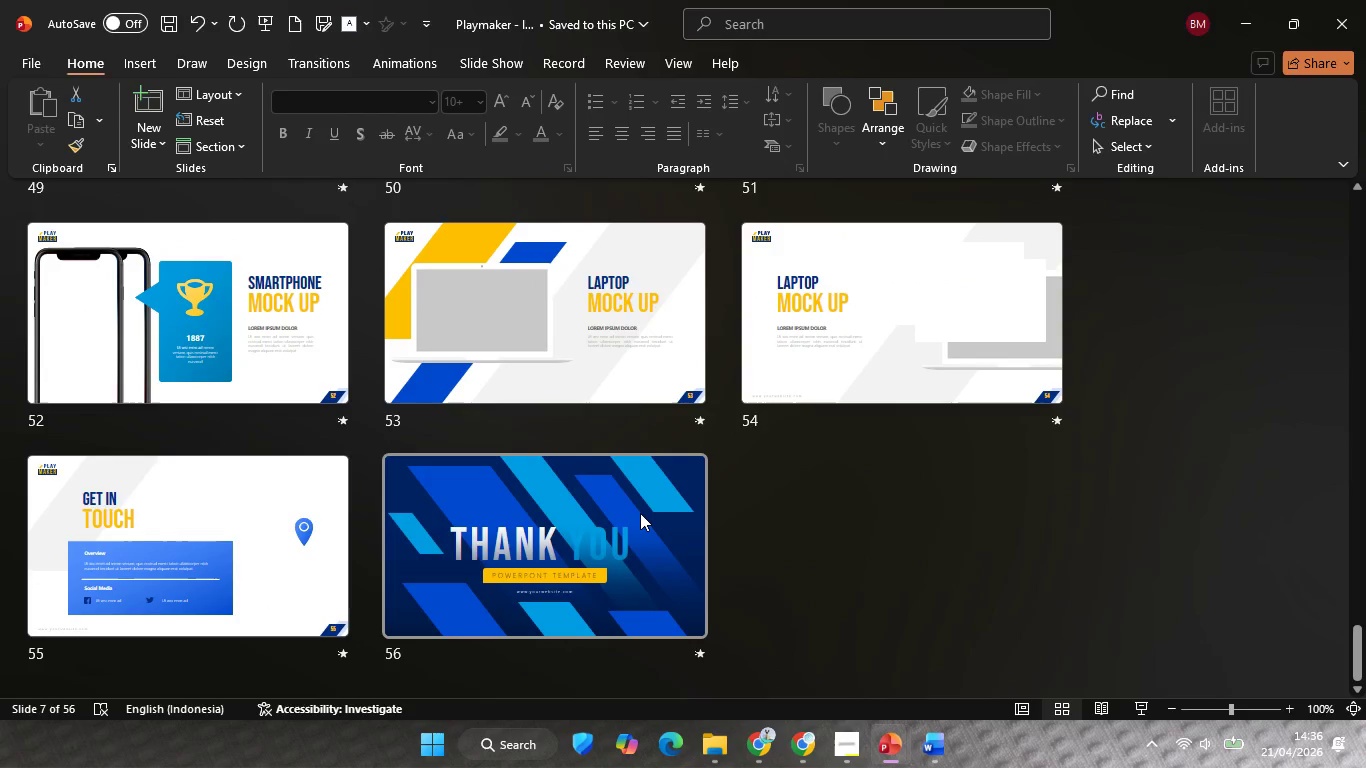 
scroll: coordinate [640, 513], scroll_direction: up, amount: 1.0
 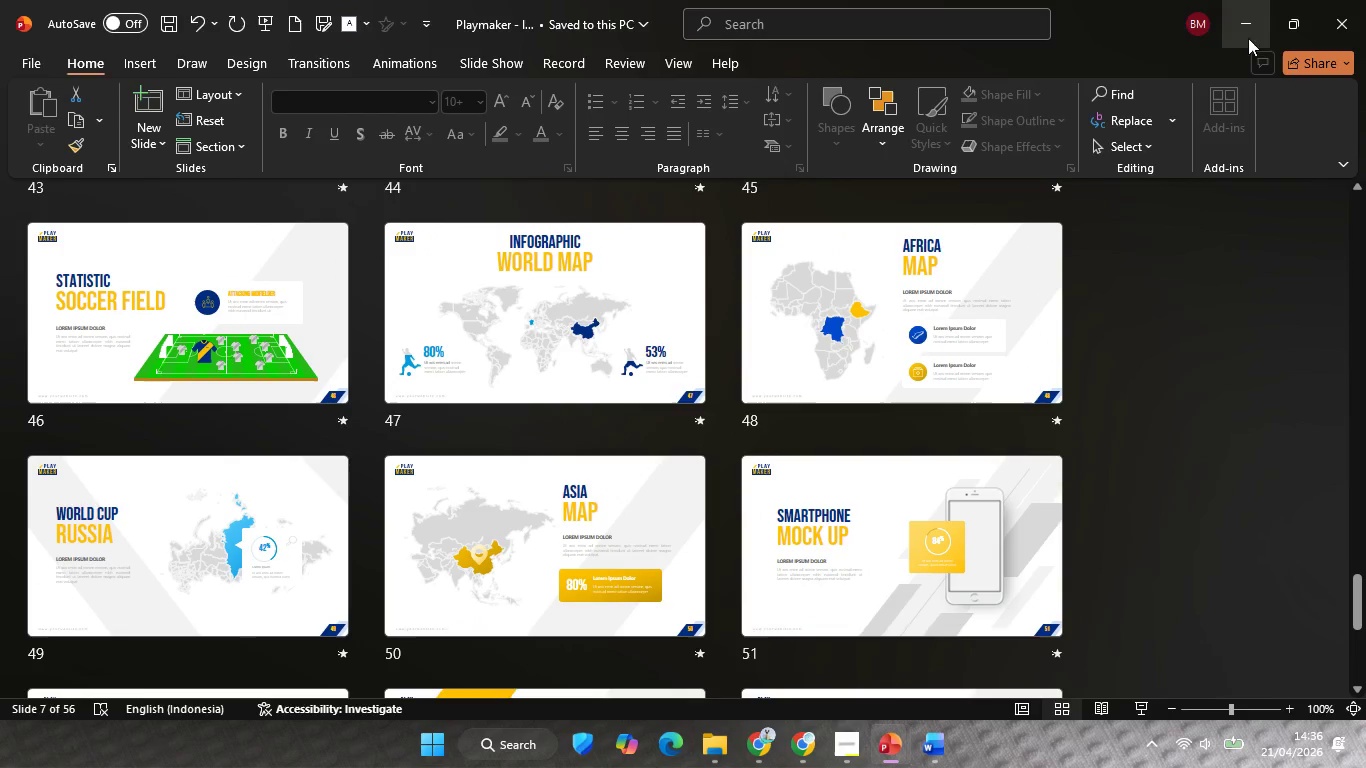 
left_click([1241, 27])
 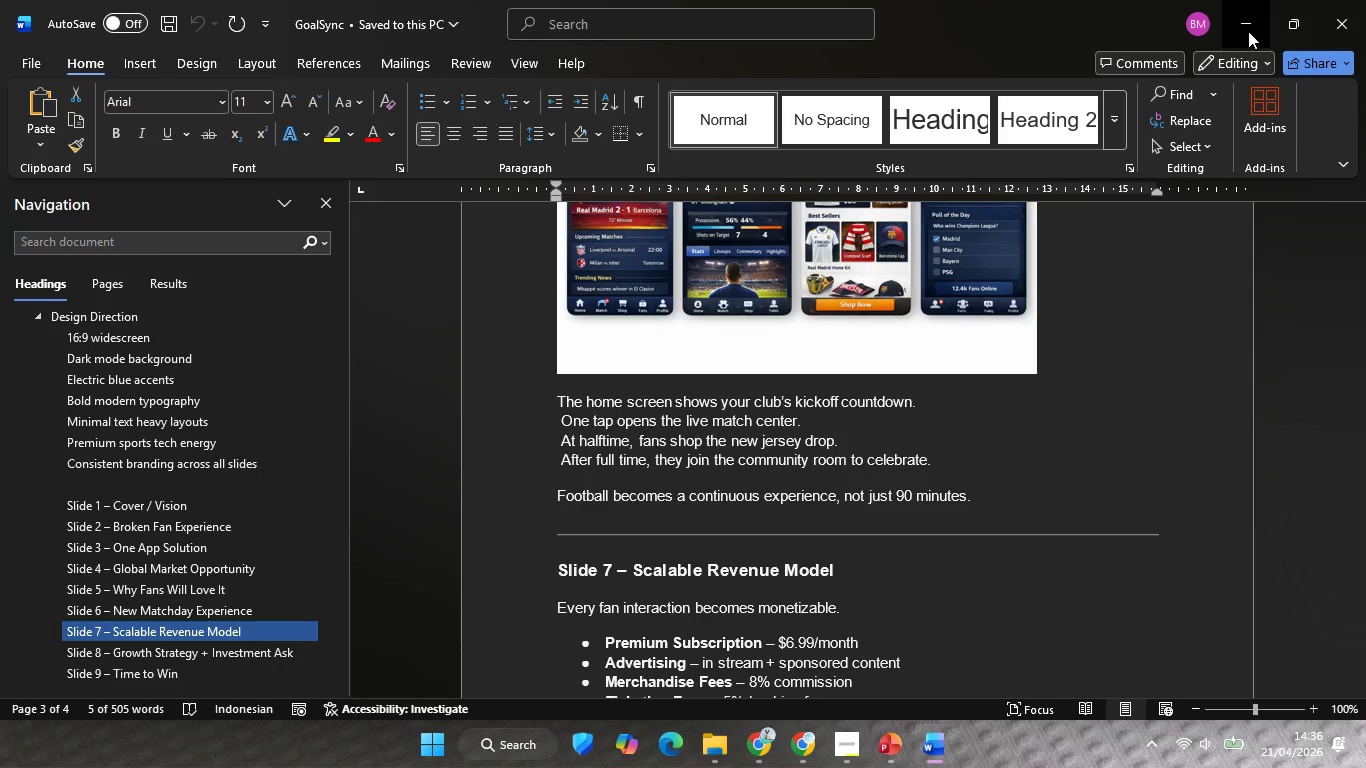 
left_click([1248, 31])
 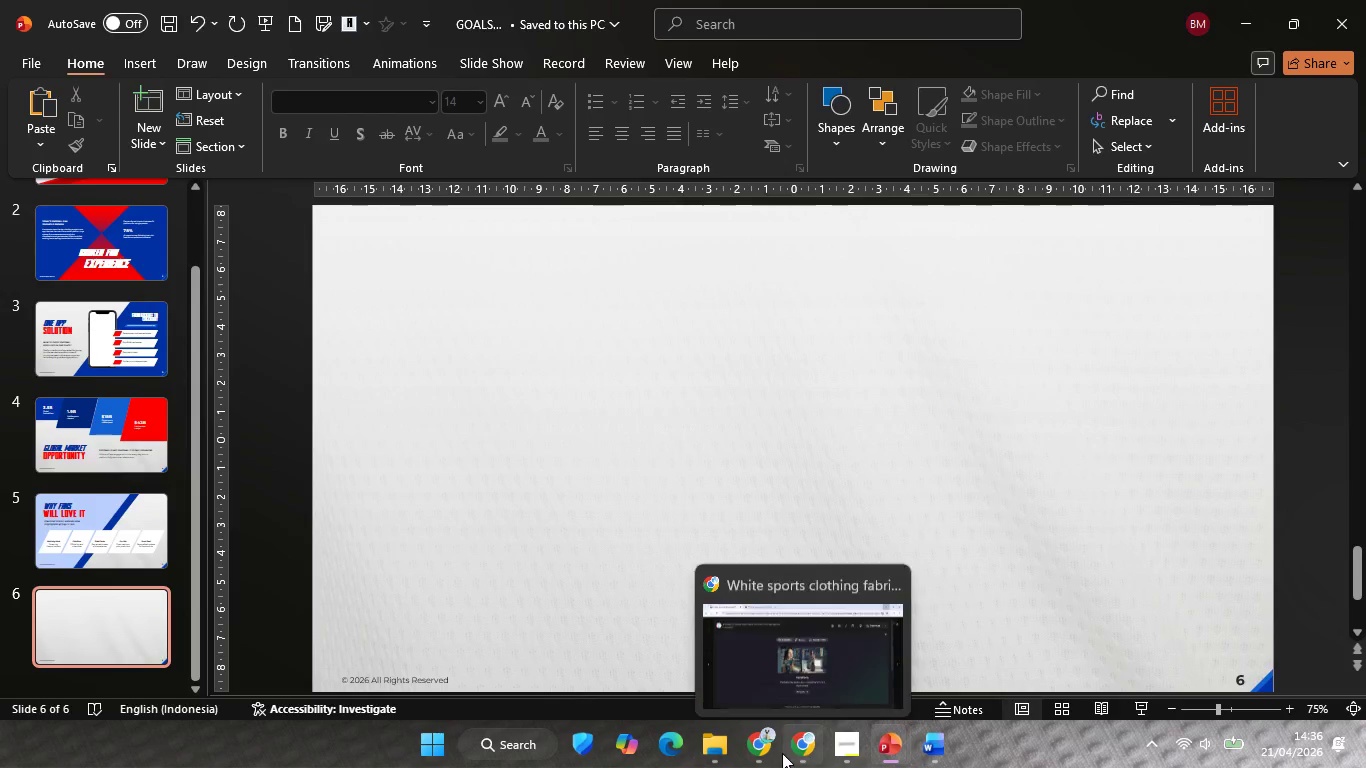 
left_click([766, 754])
 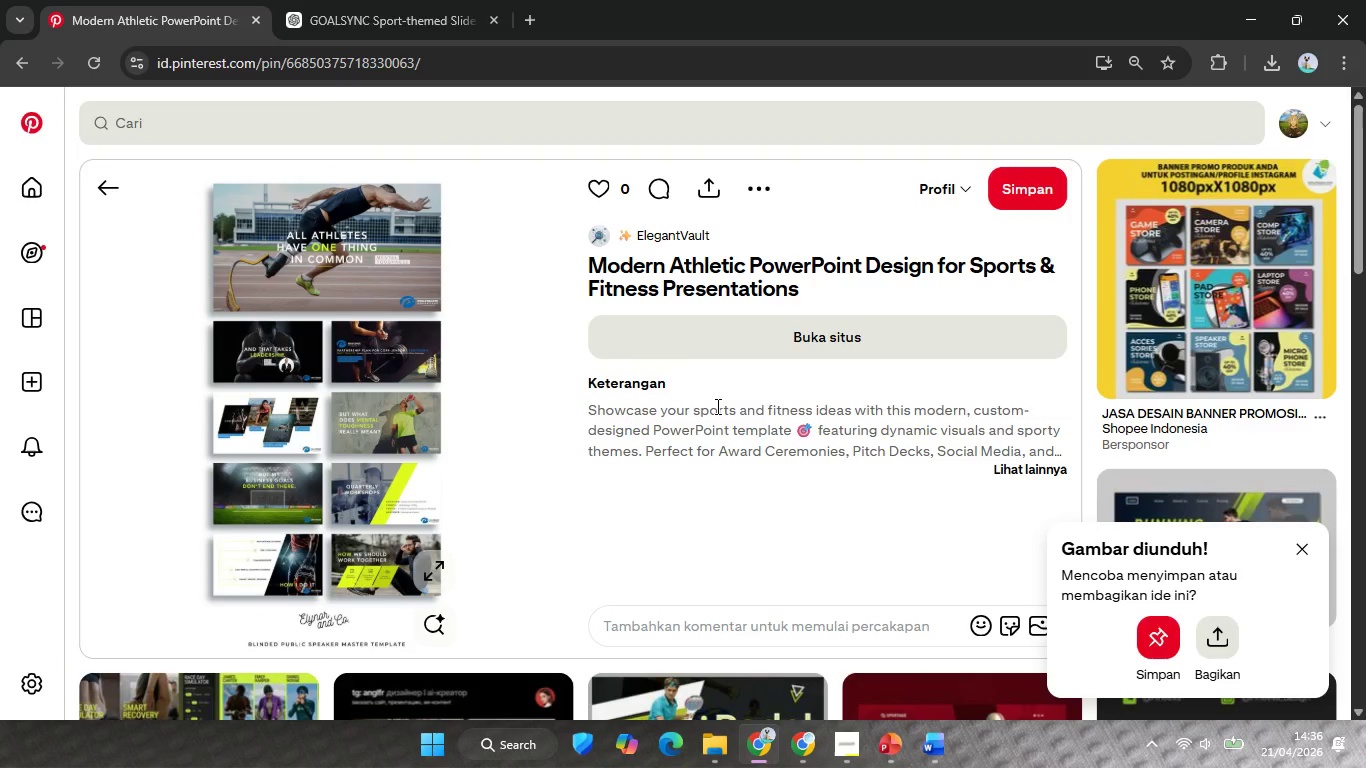 
scroll: coordinate [537, 395], scroll_direction: down, amount: 2.0
 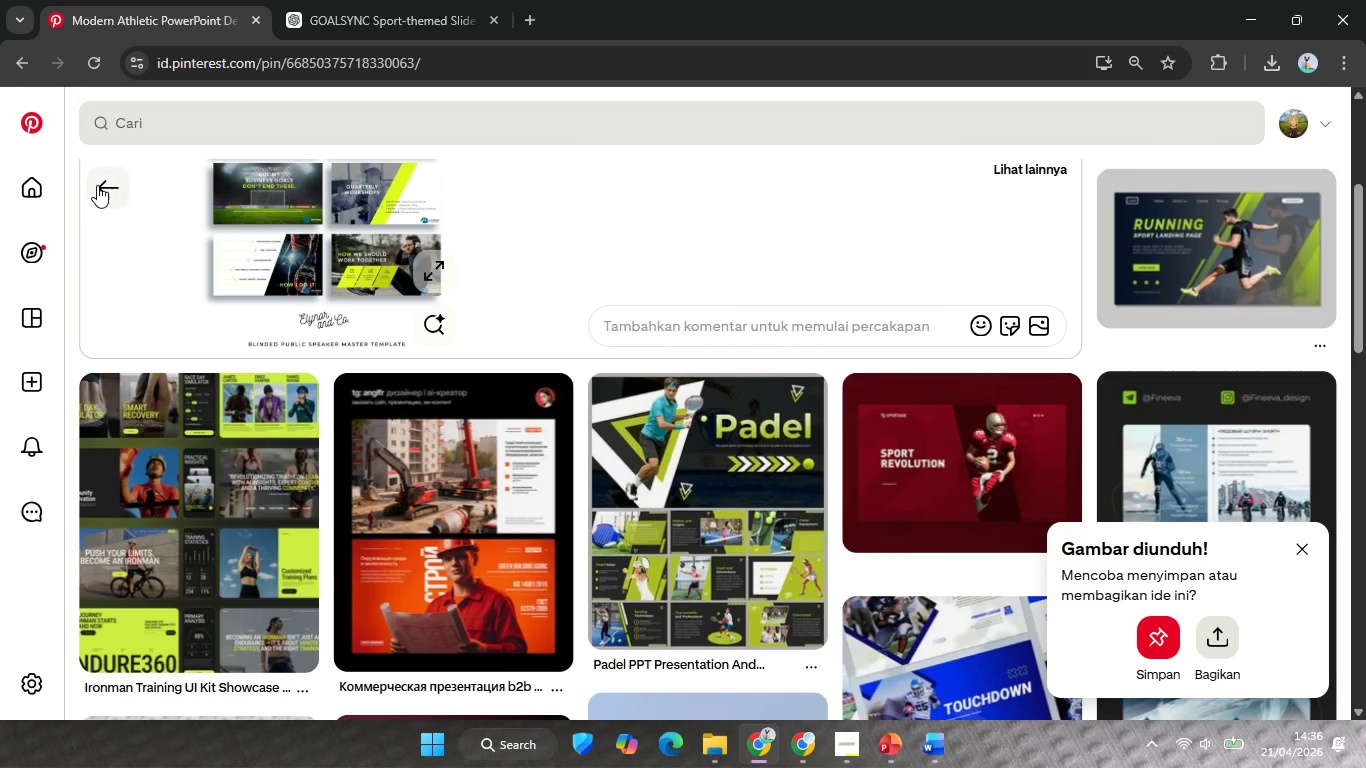 
left_click([104, 201])
 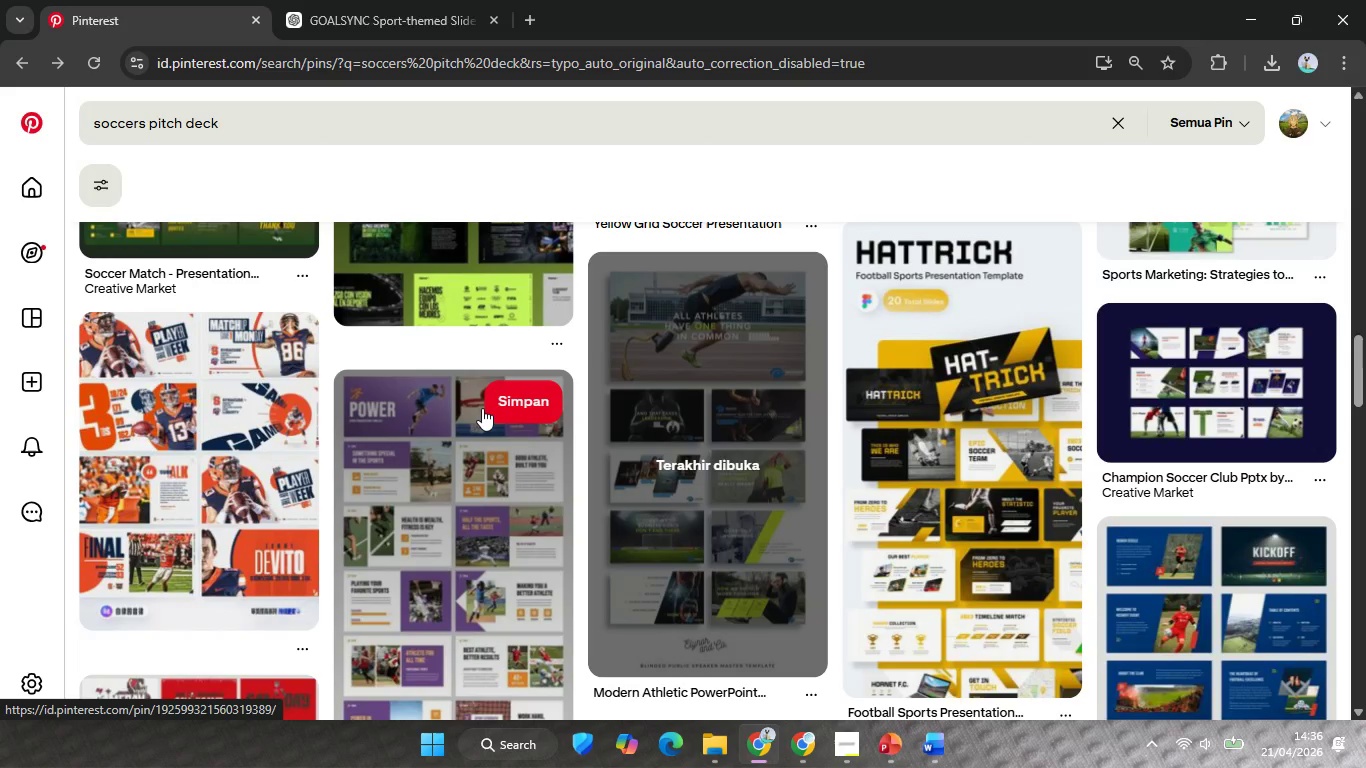 
scroll: coordinate [481, 409], scroll_direction: down, amount: 5.0
 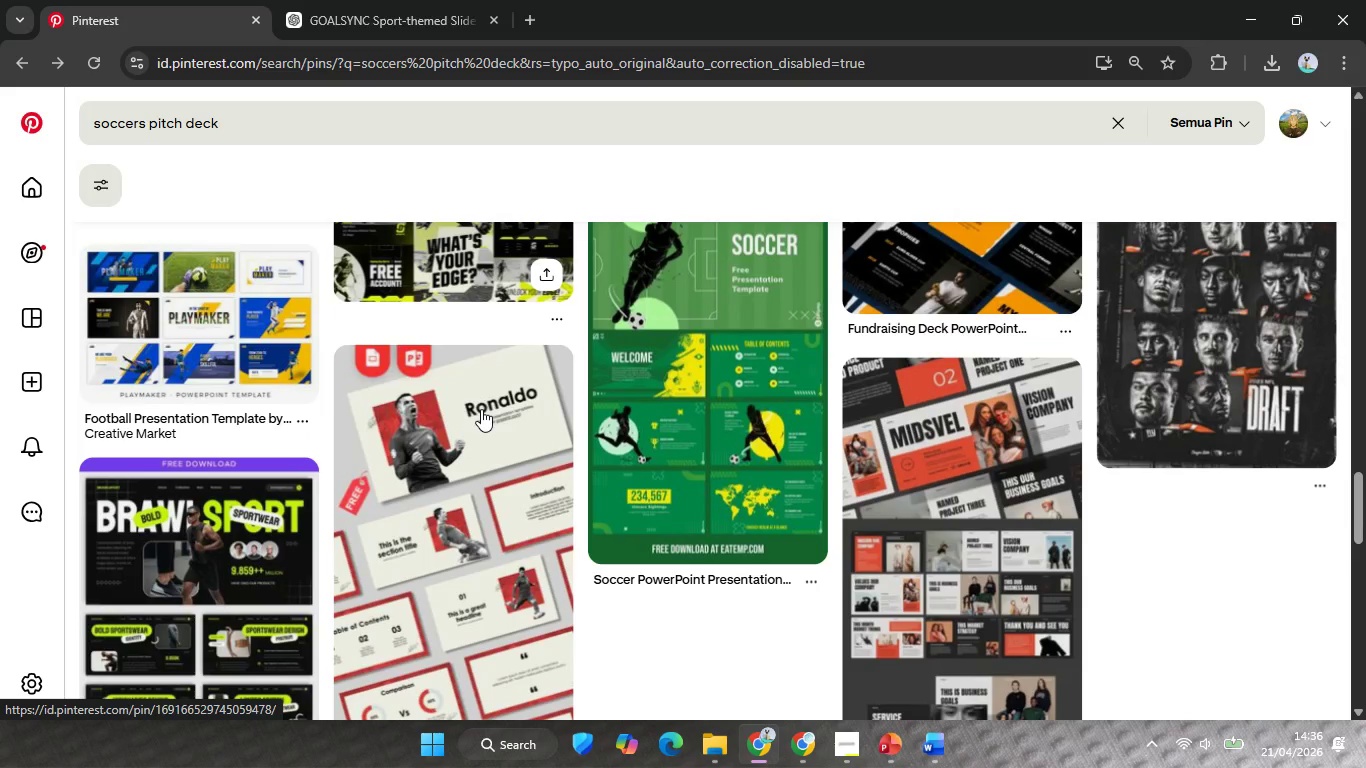 
left_click([1253, 14])
 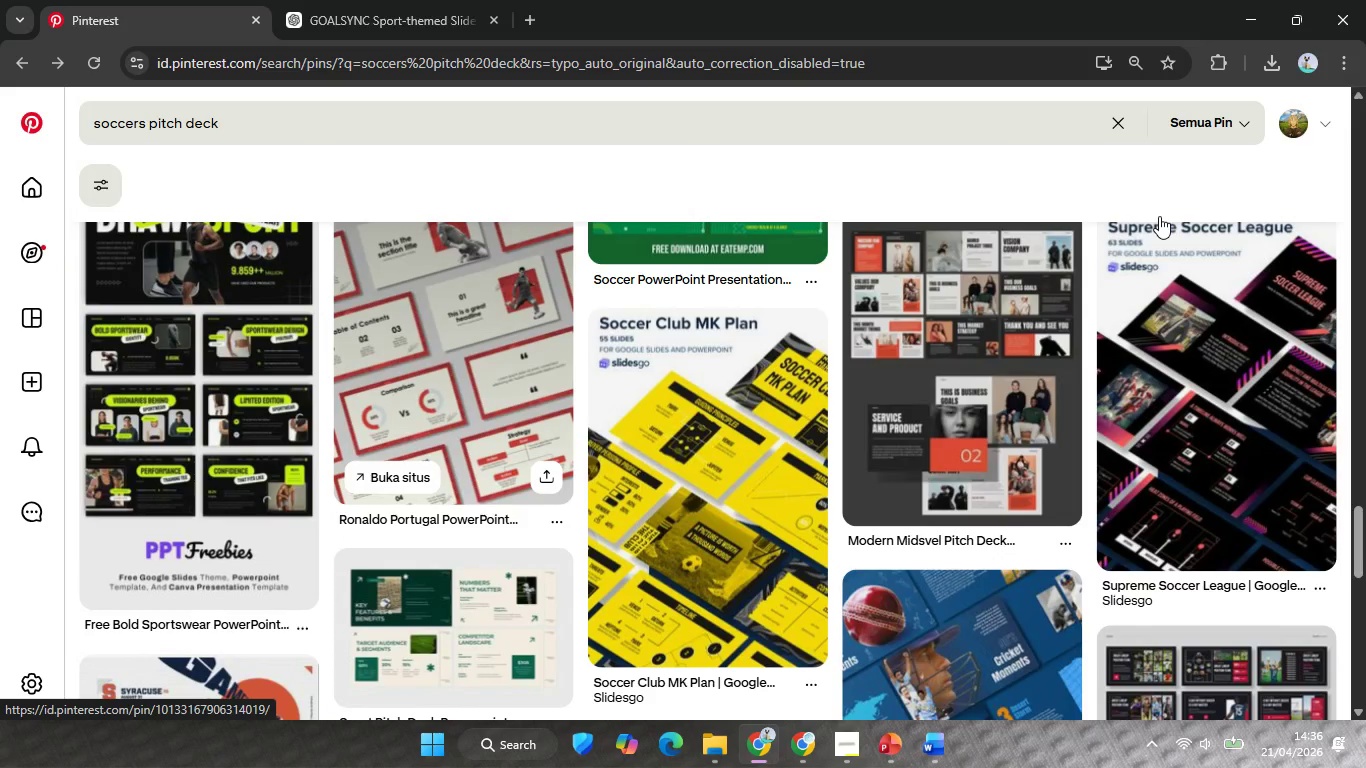 
left_click([850, 444])
 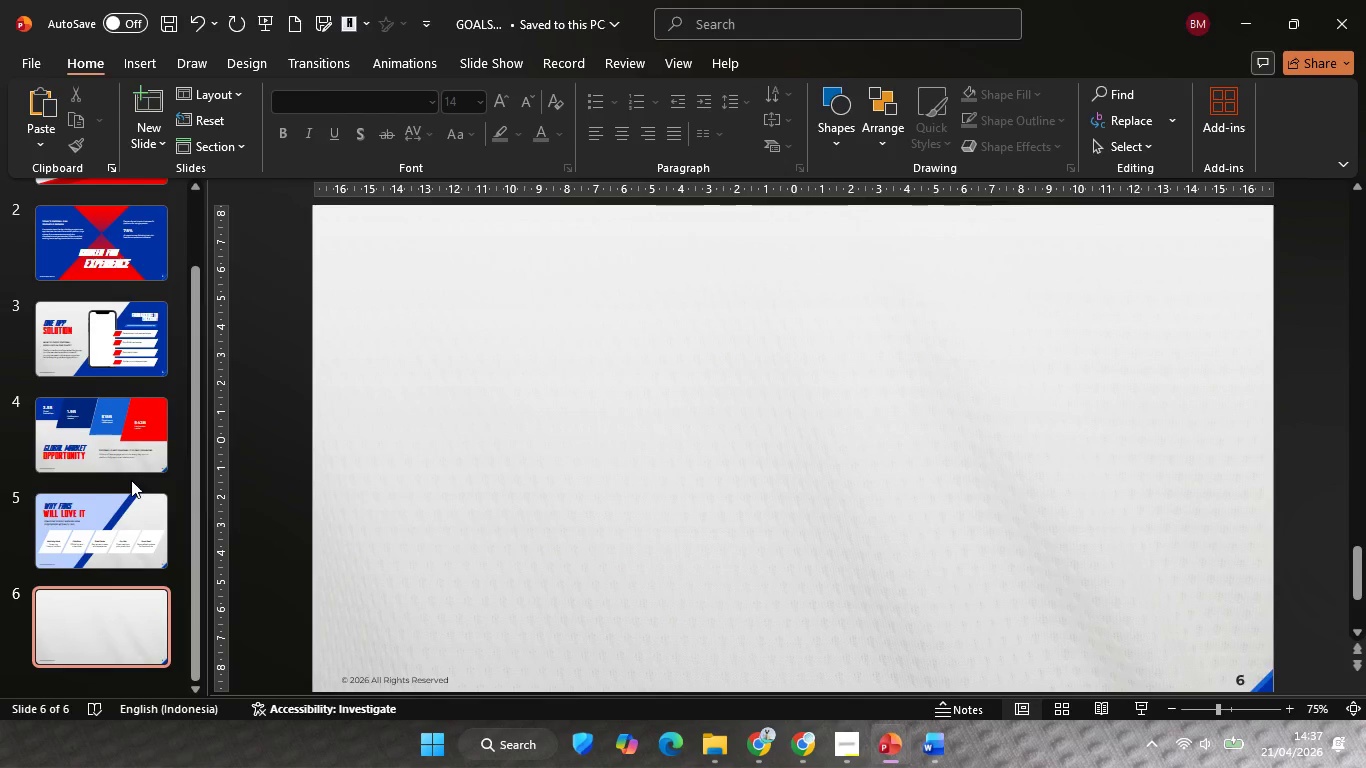 
left_click([103, 355])
 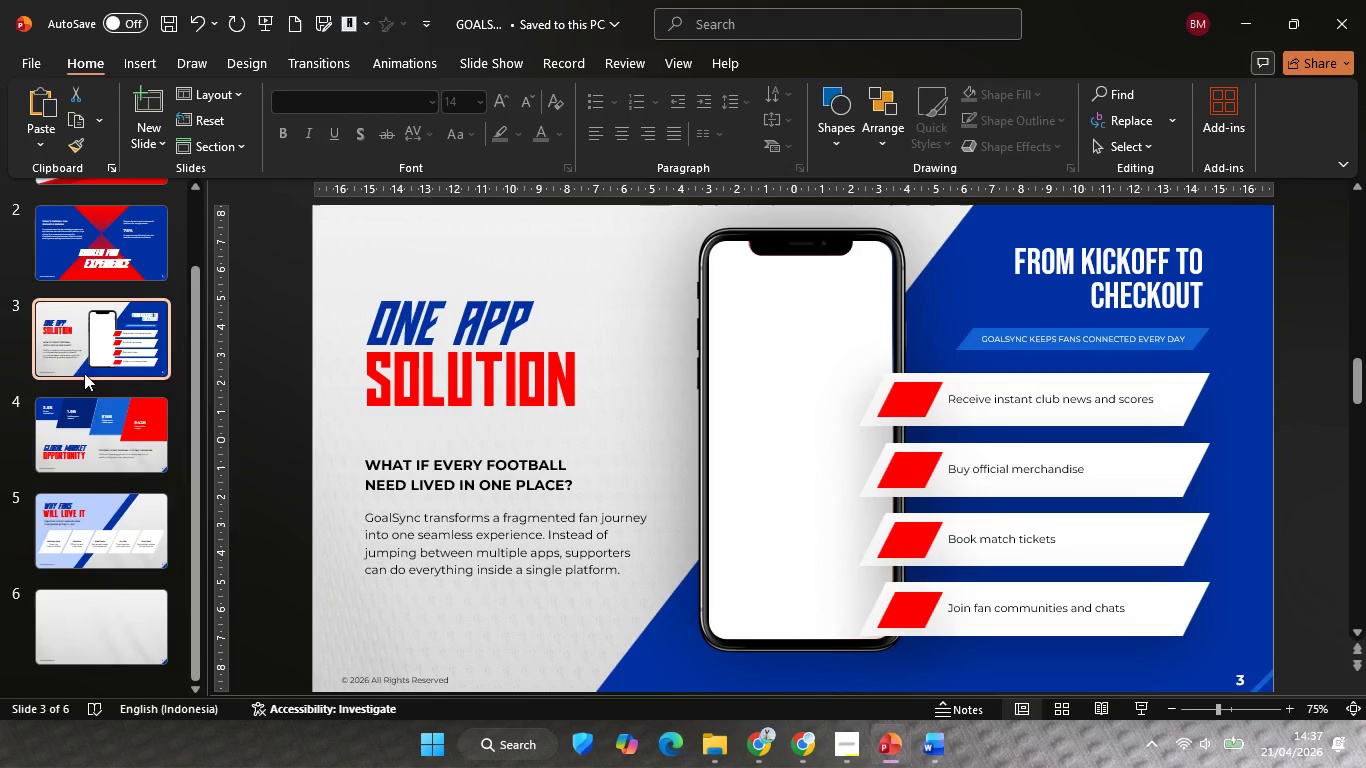 
left_click([77, 462])
 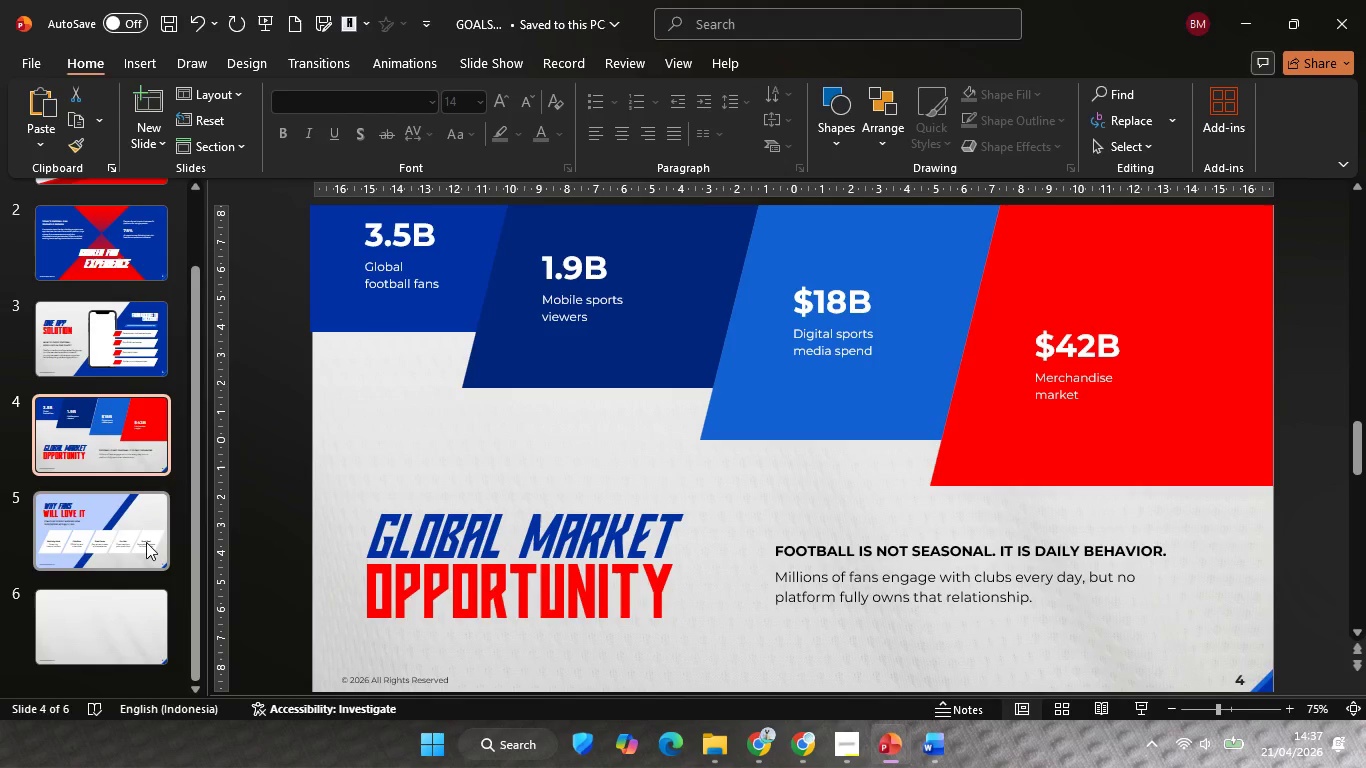 
left_click([85, 522])
 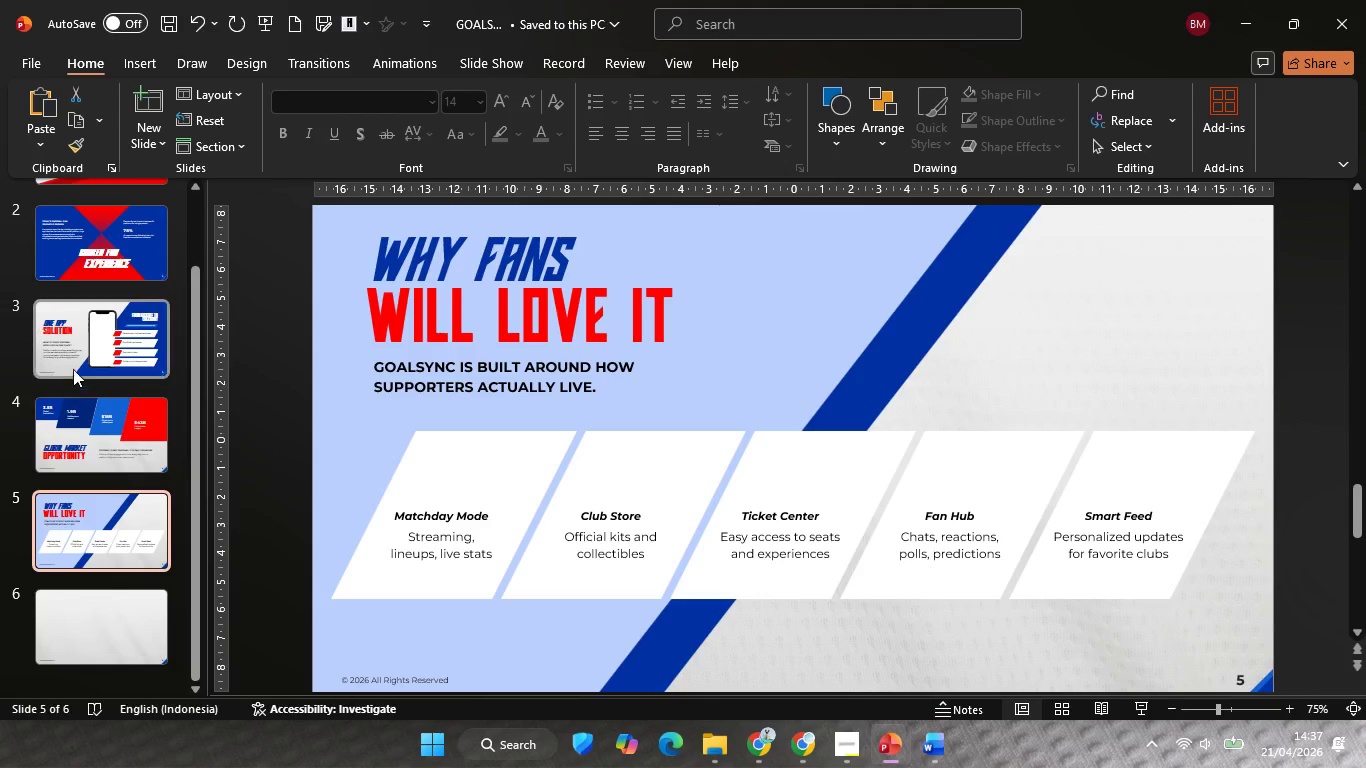 
scroll: coordinate [73, 363], scroll_direction: none, amount: 0.0
 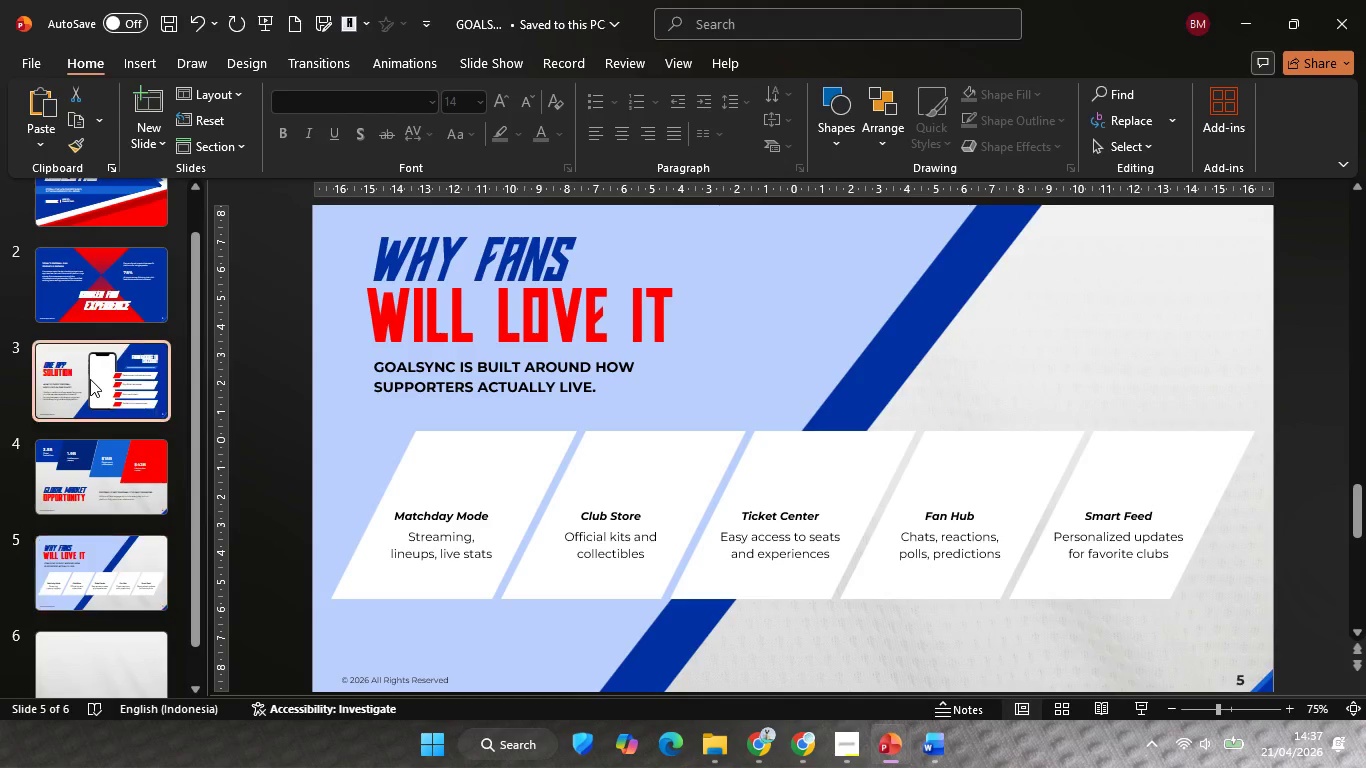 
left_click([90, 379])
 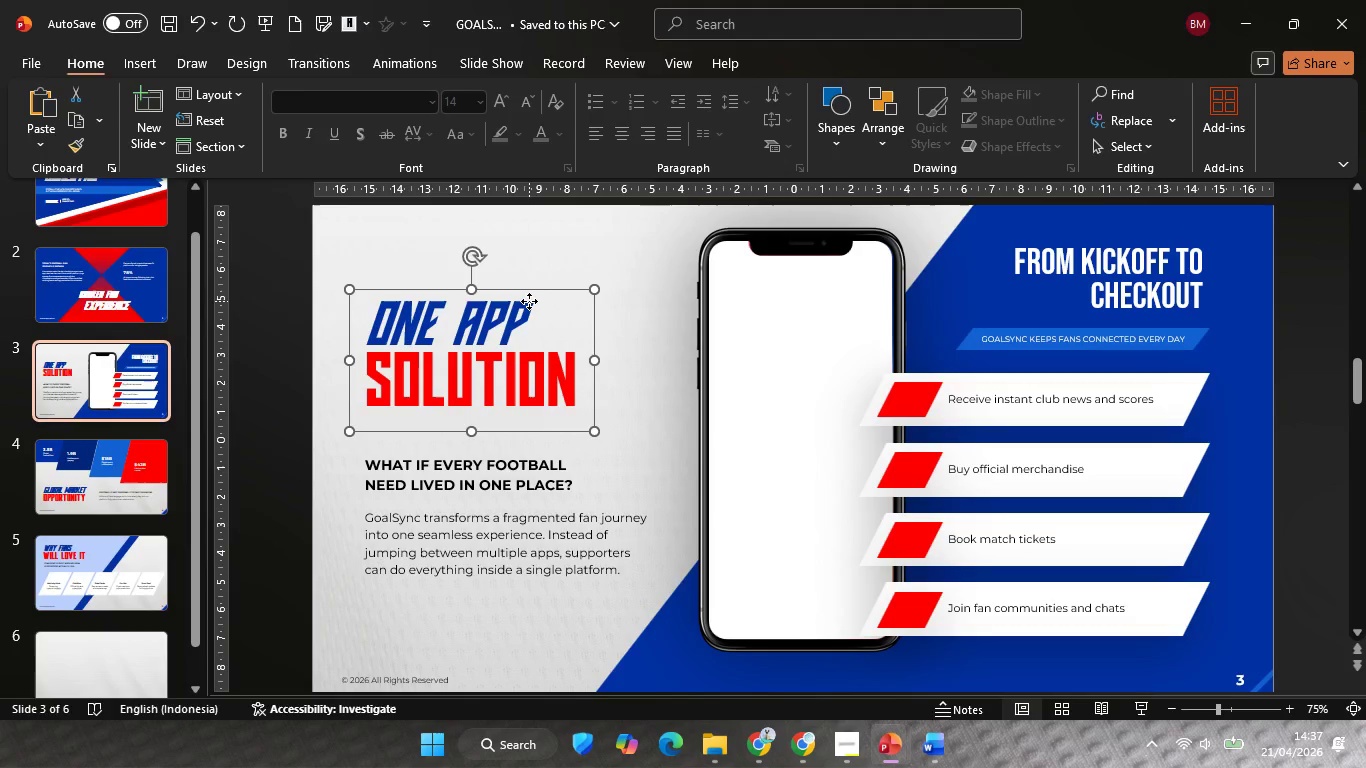 
left_click([529, 301])
 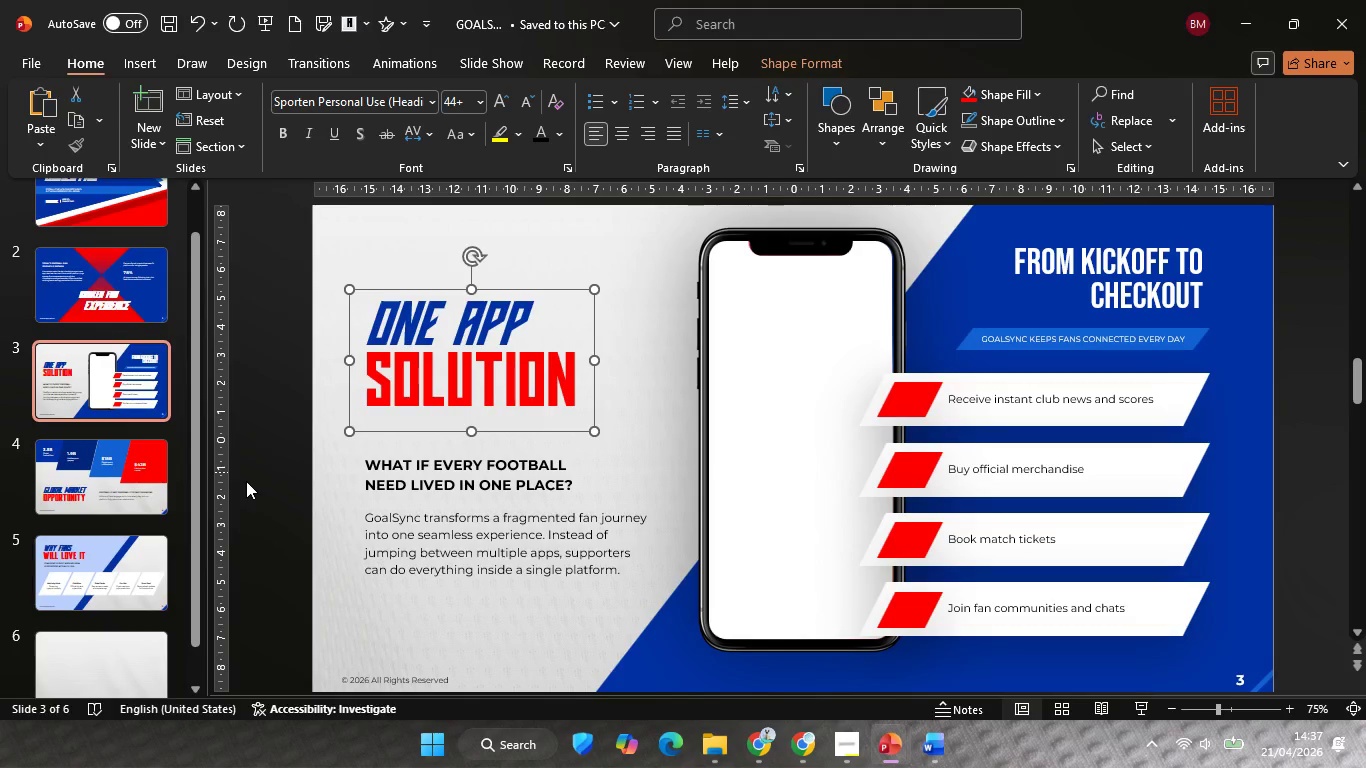 
key(Control+C)
 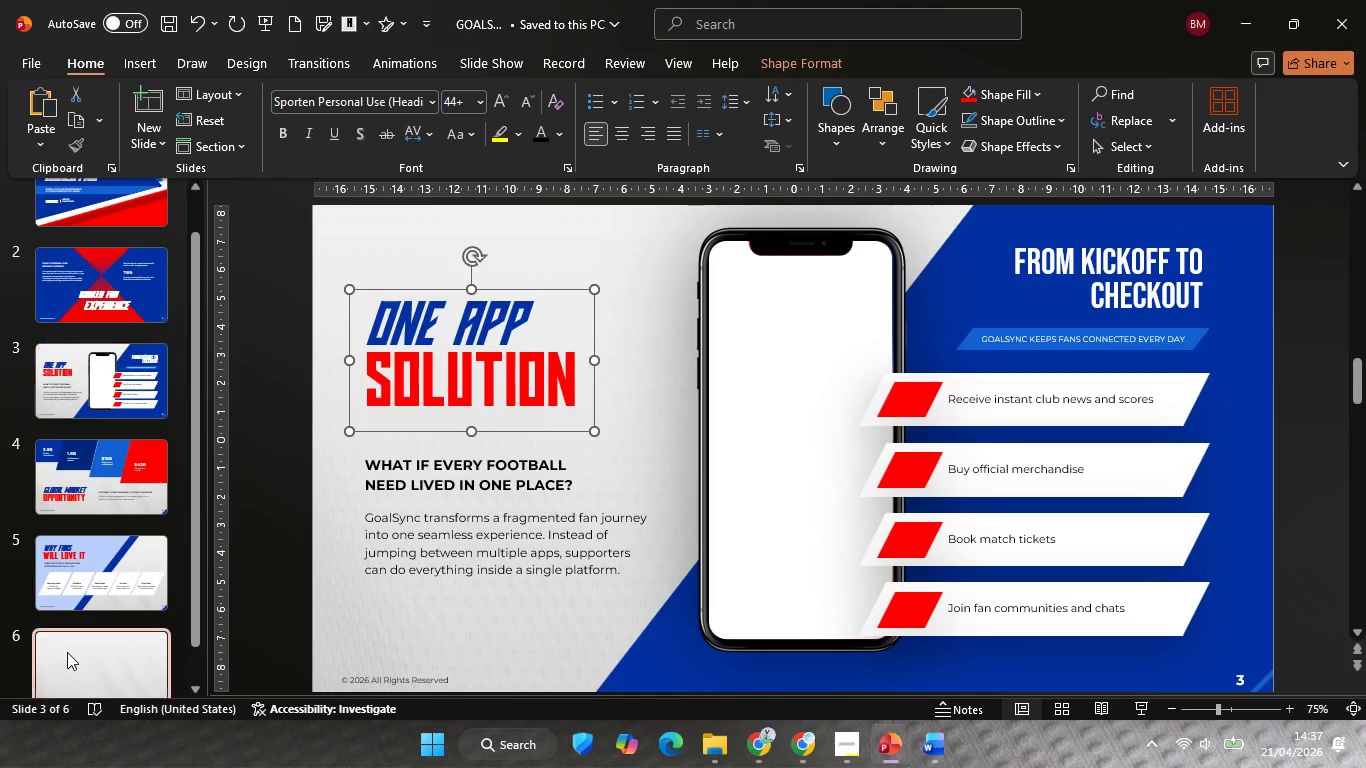 
left_click([67, 652])
 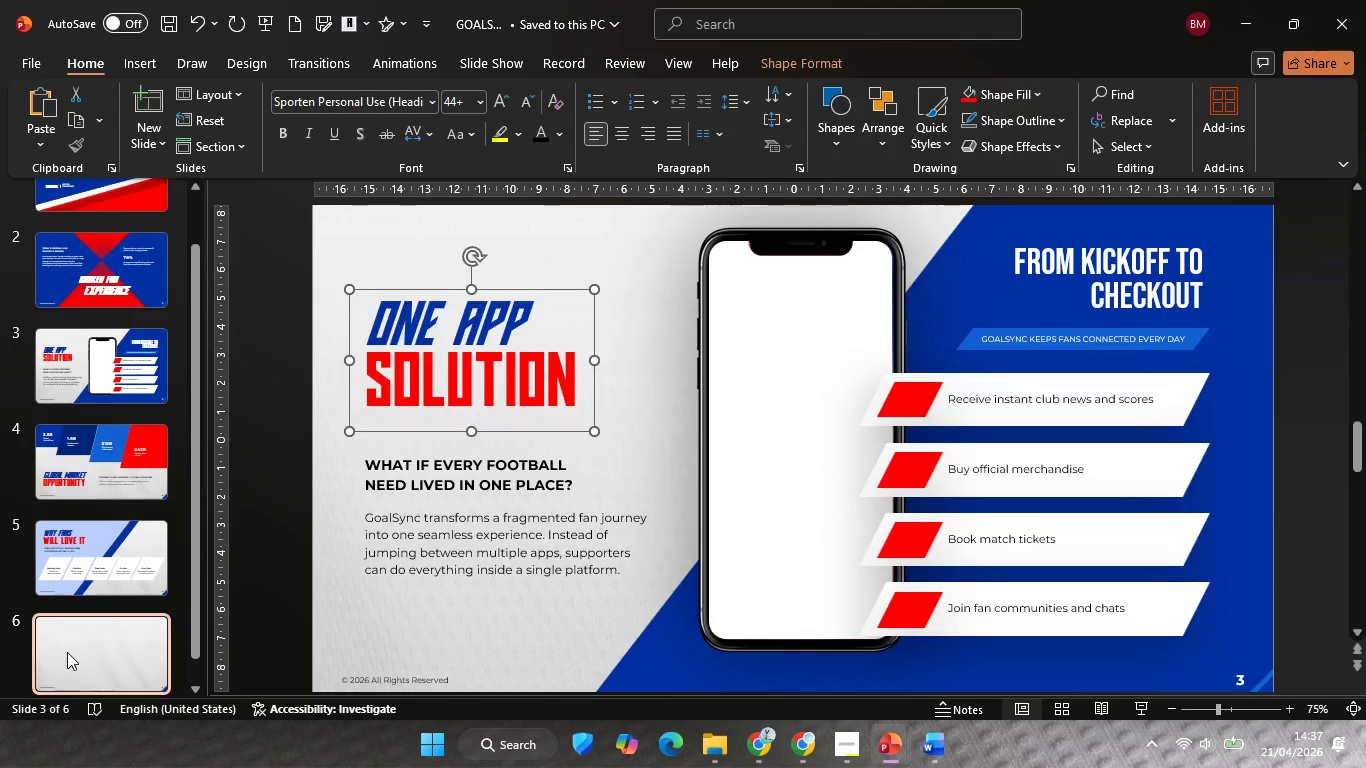 
key(Control+V)
 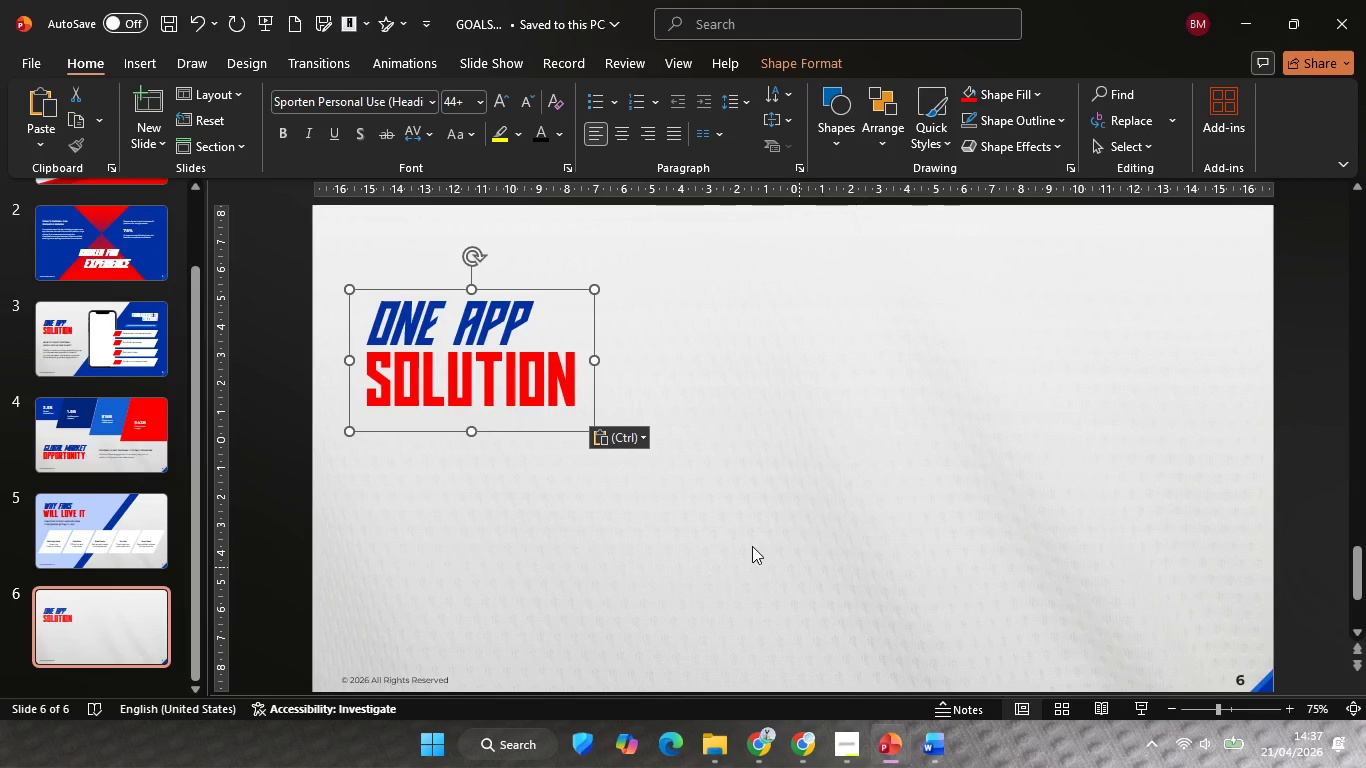 
left_click([832, 584])
 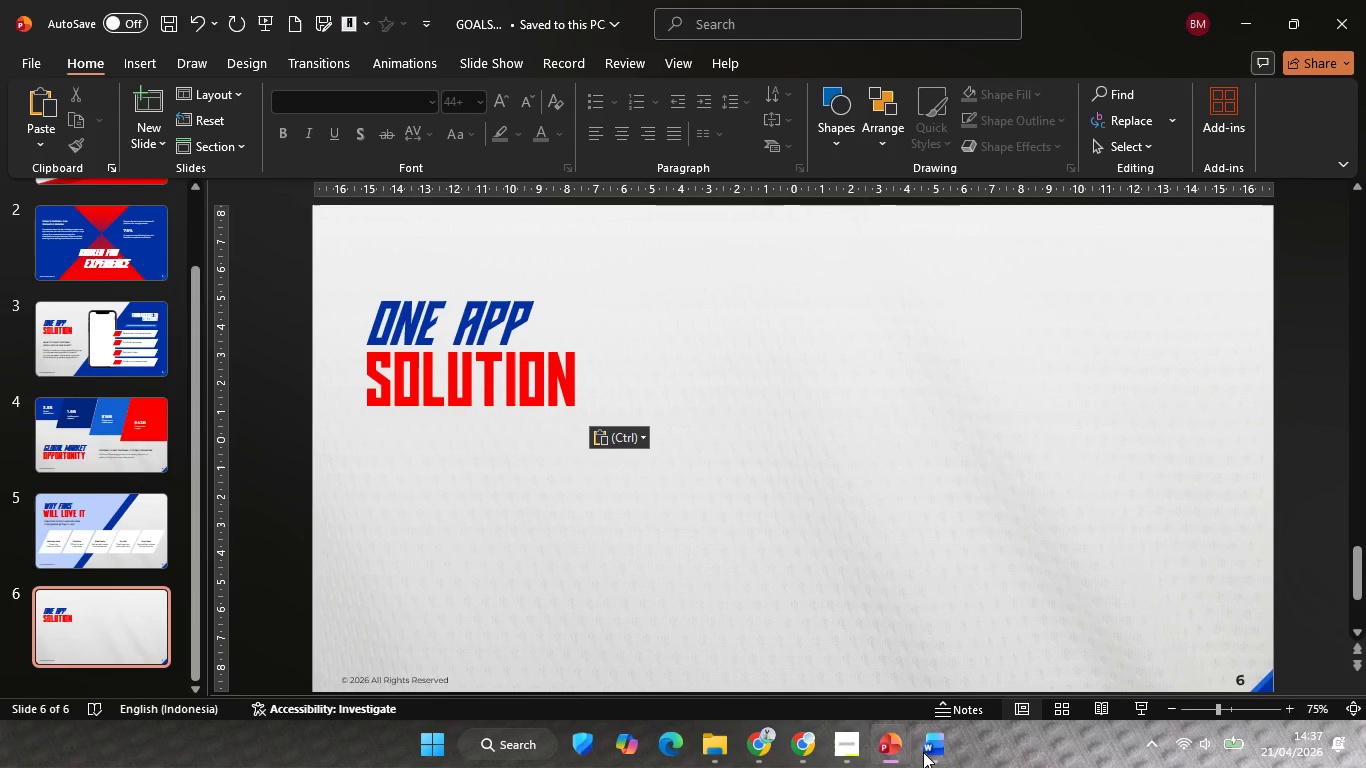 
left_click([932, 751])
 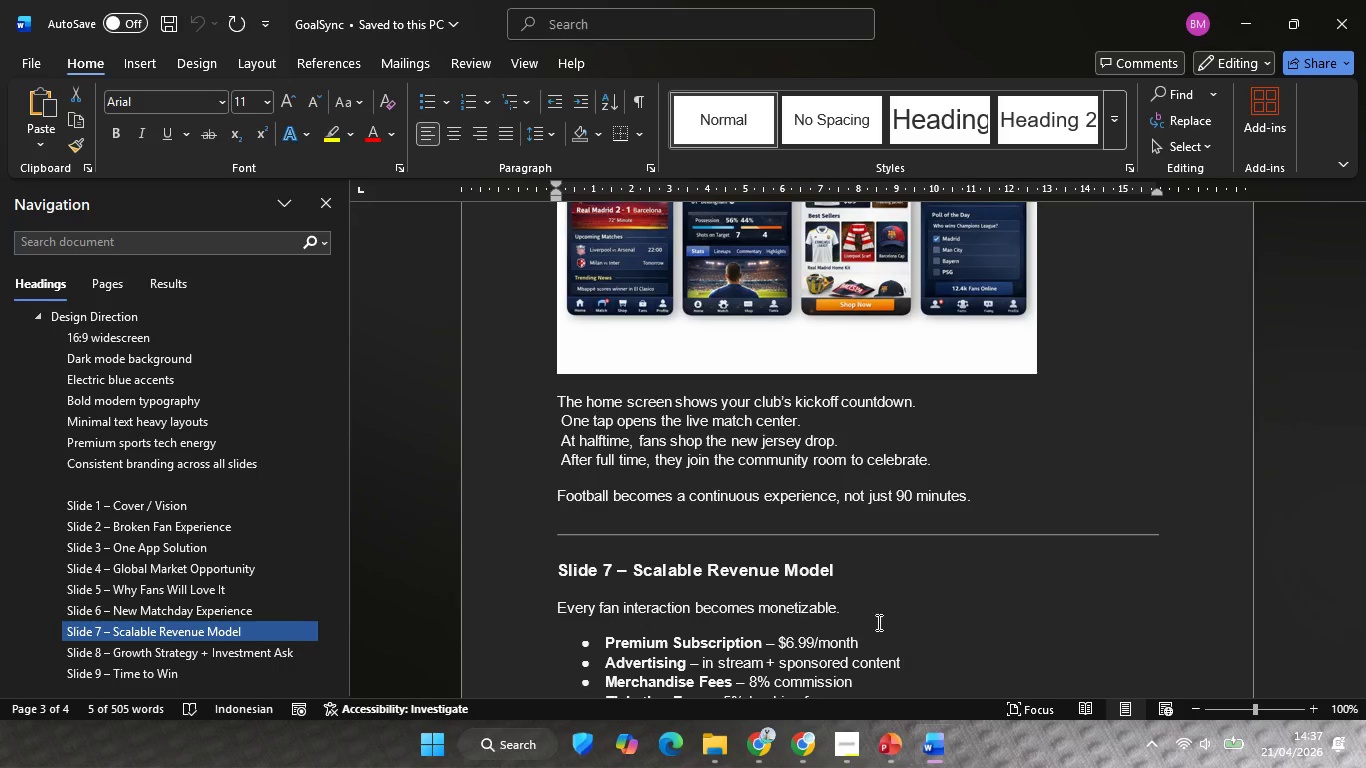 
scroll: coordinate [846, 527], scroll_direction: up, amount: 13.0
 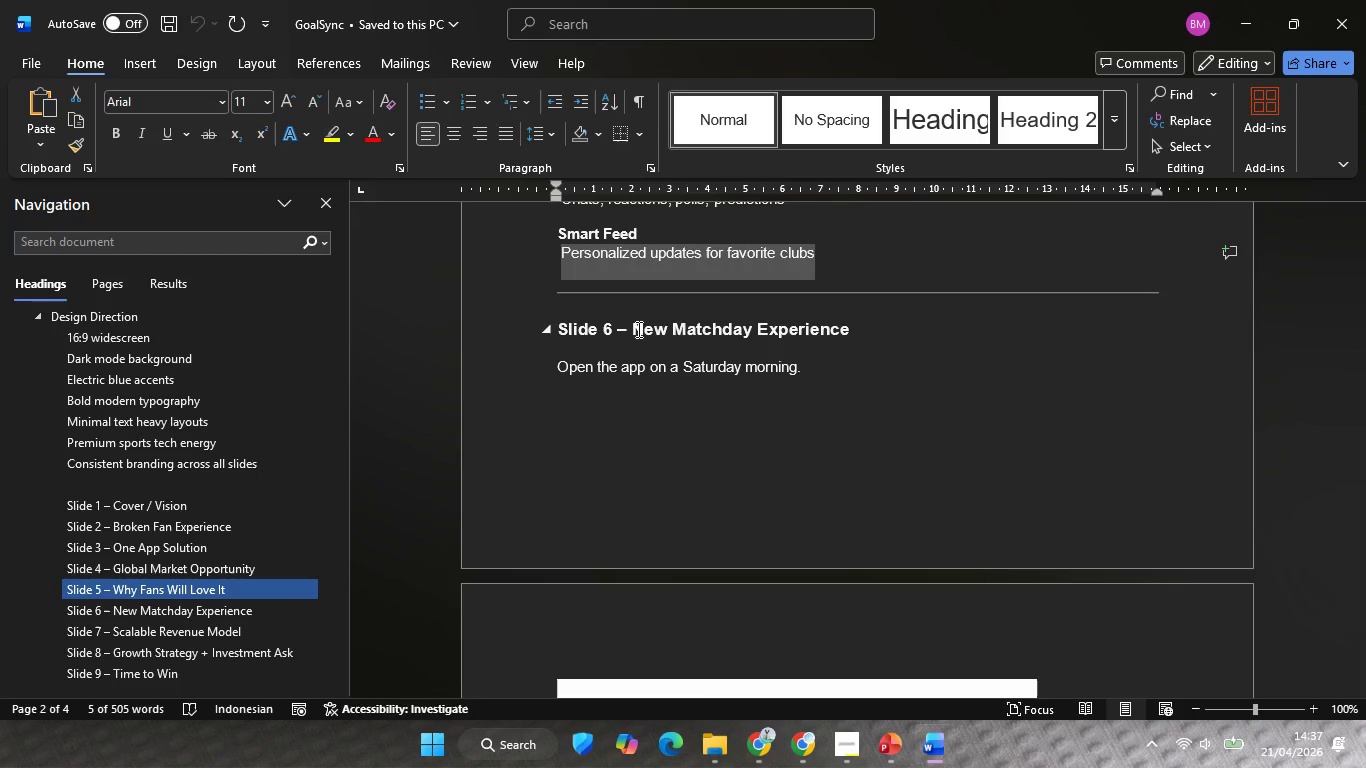 
left_click_drag(start_coordinate=[635, 329], to_coordinate=[741, 332])
 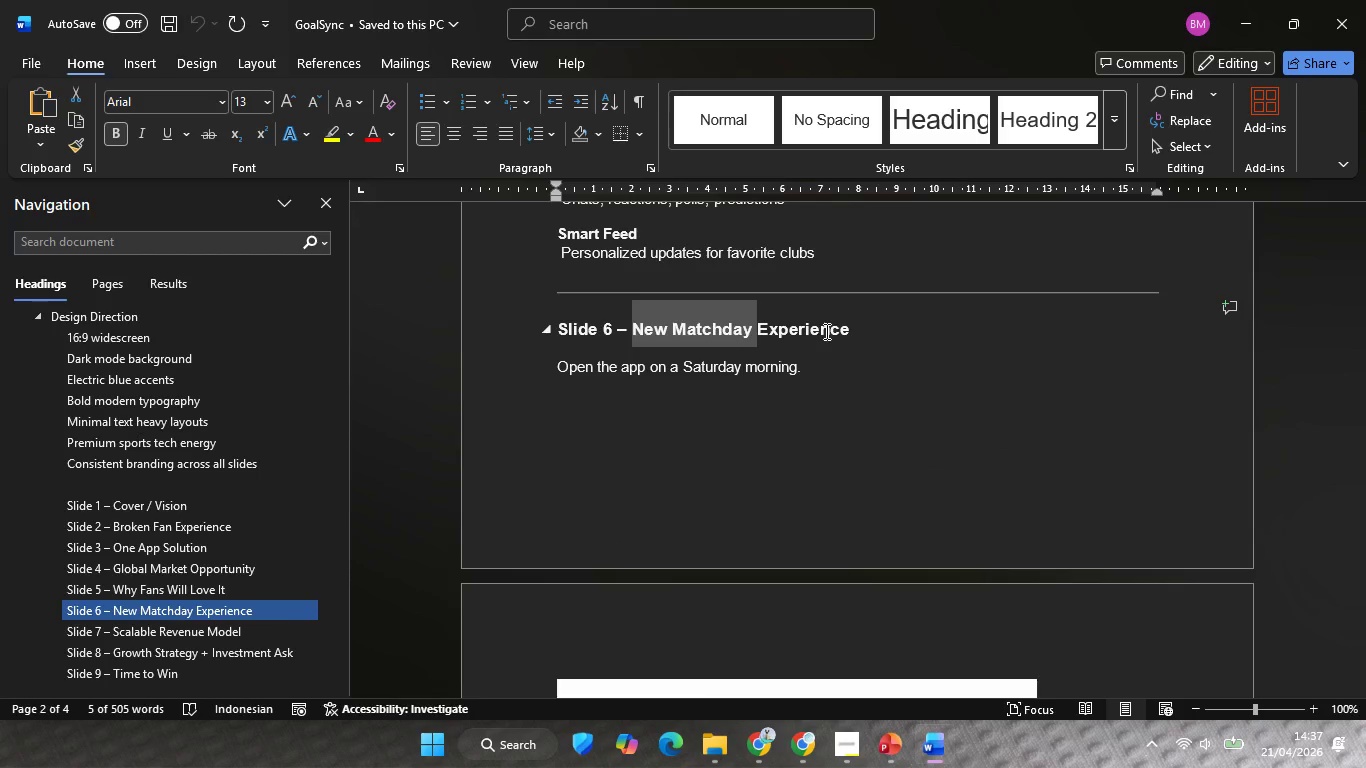 
key(Control+C)
 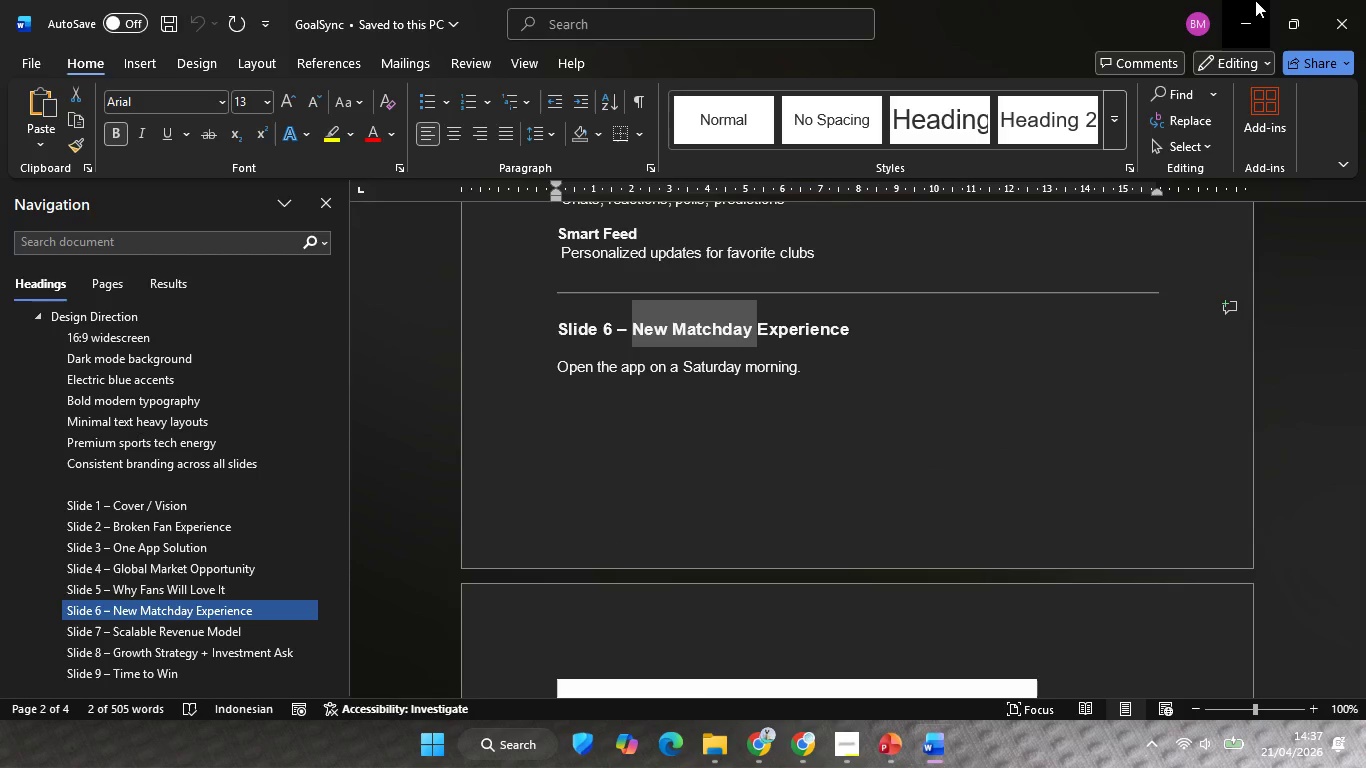 
left_click([1255, 0])
 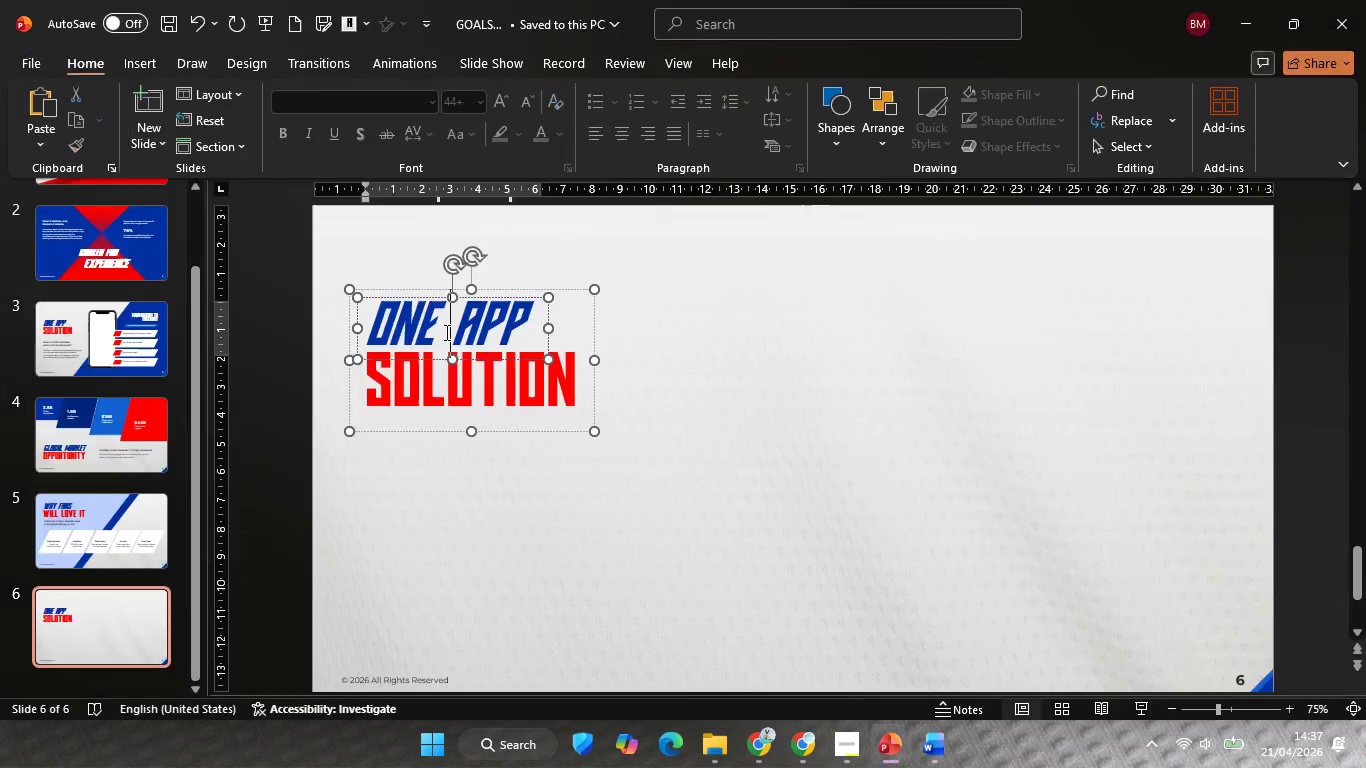 
left_click([445, 332])
 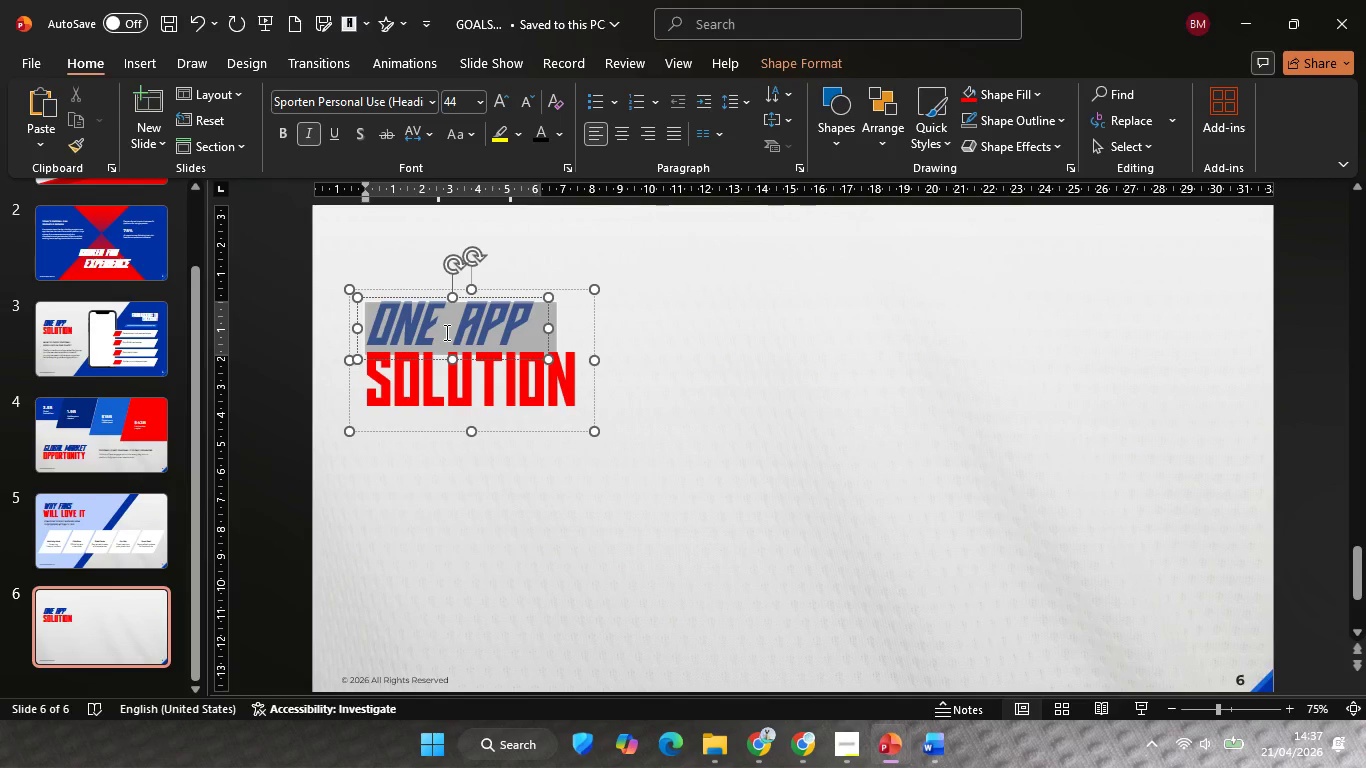 
key(Control+ControlLeft)
 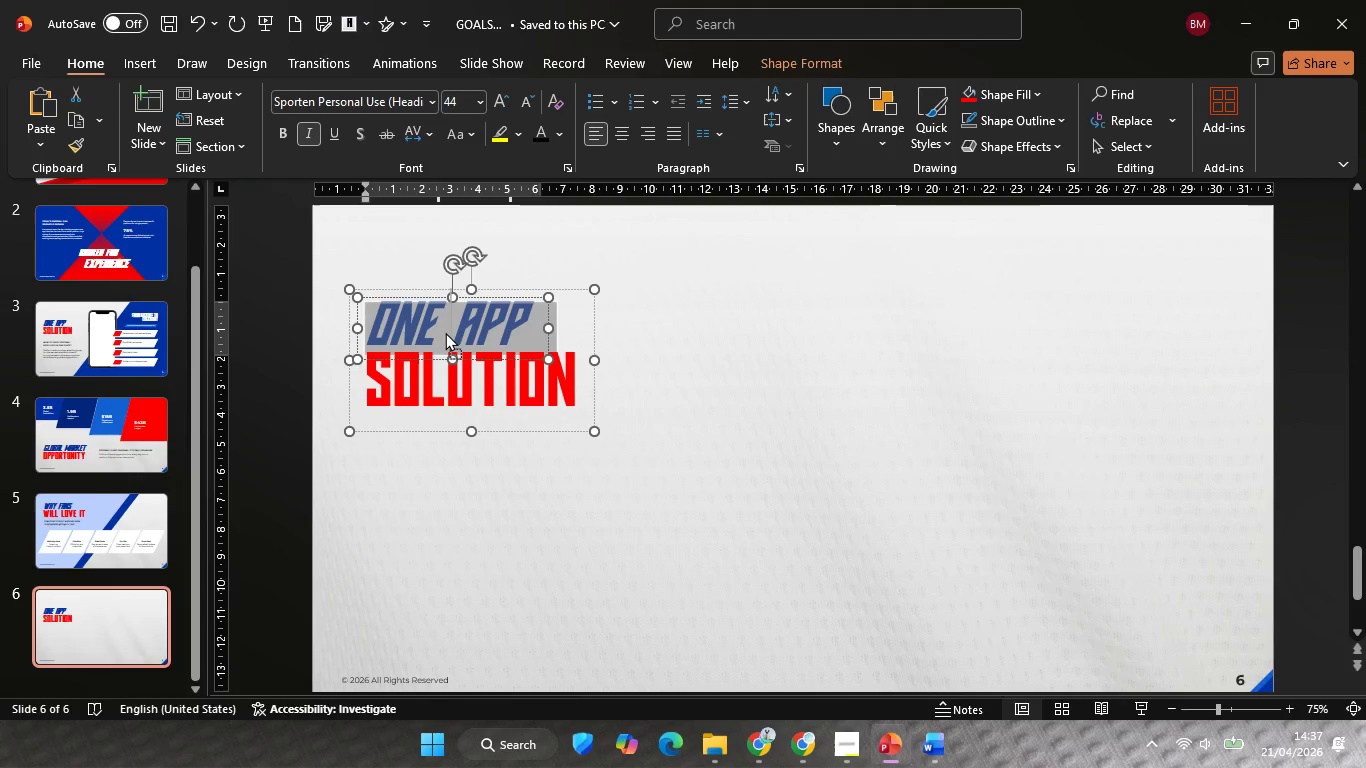 
key(Control+A)
 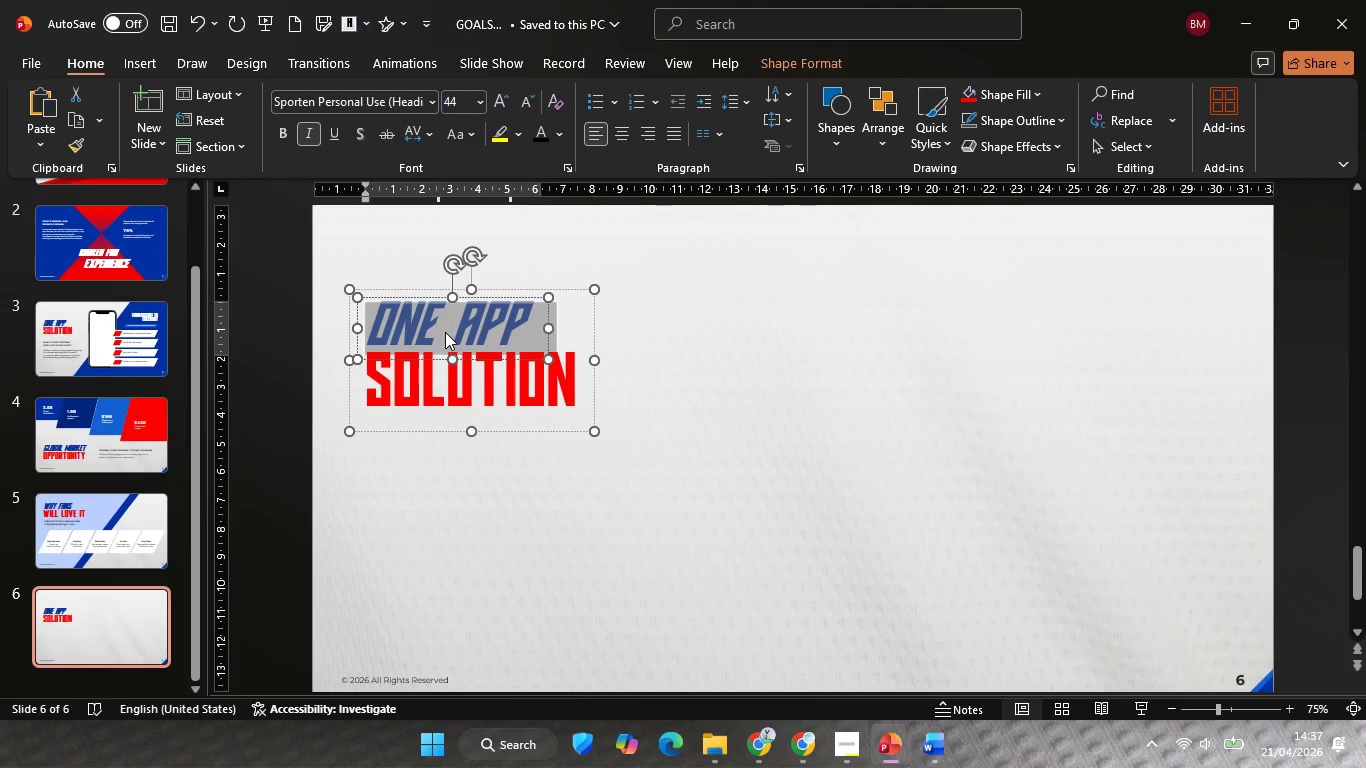 
right_click([445, 332])
 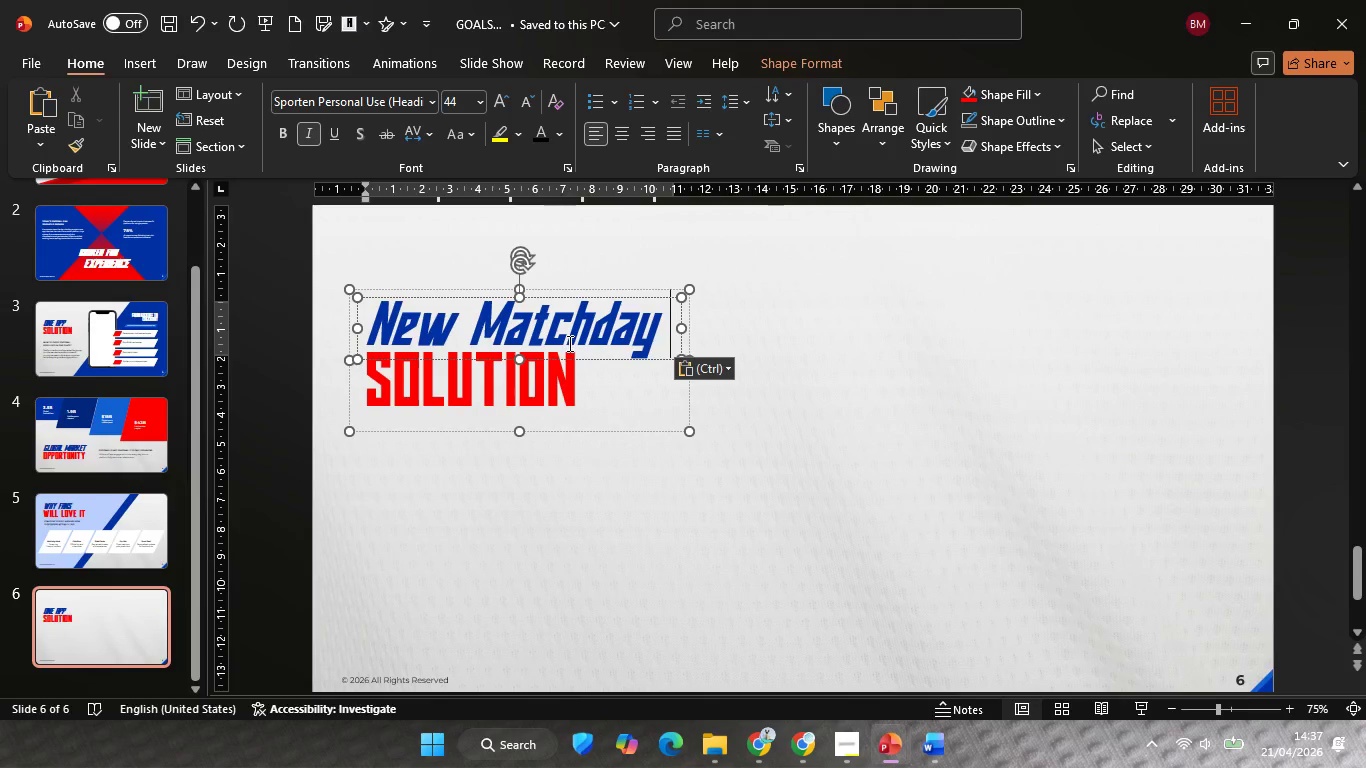 
key(Control+ControlLeft)
 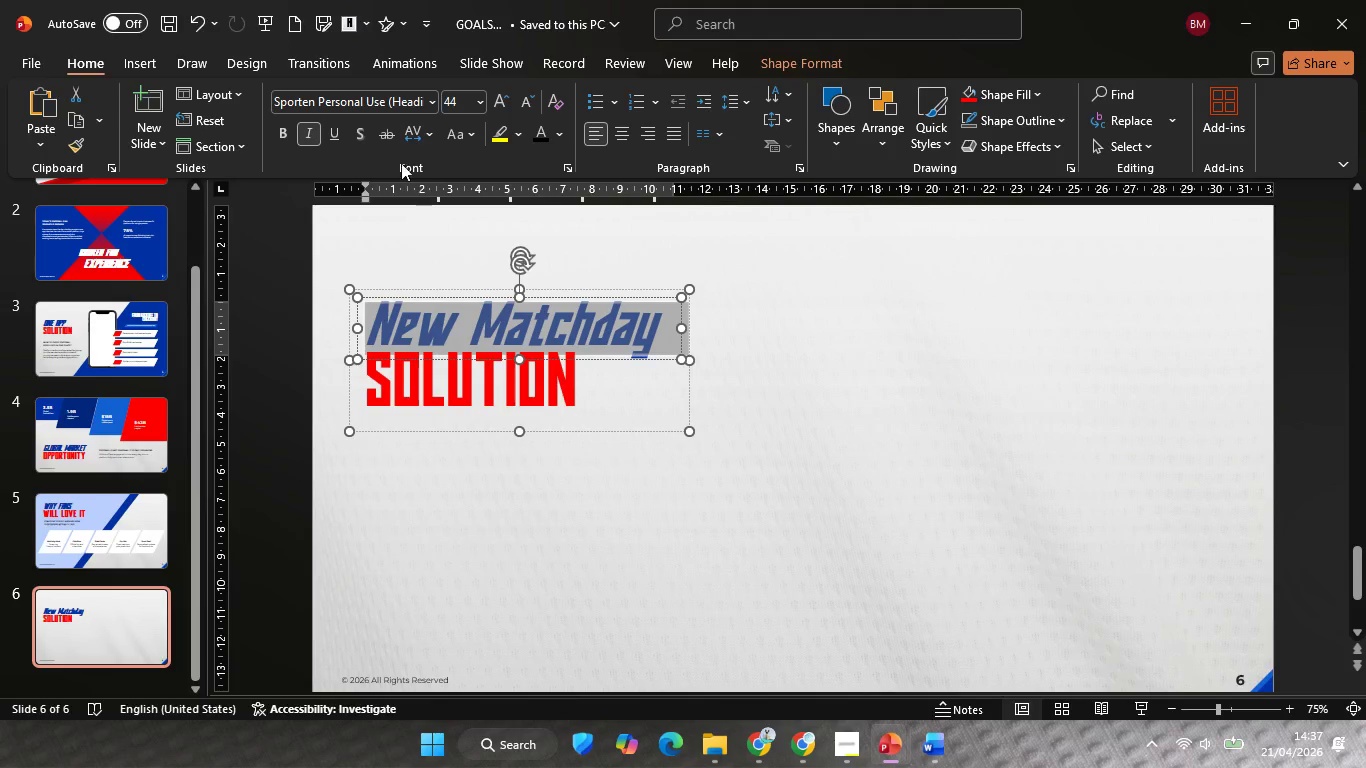 
key(Control+A)
 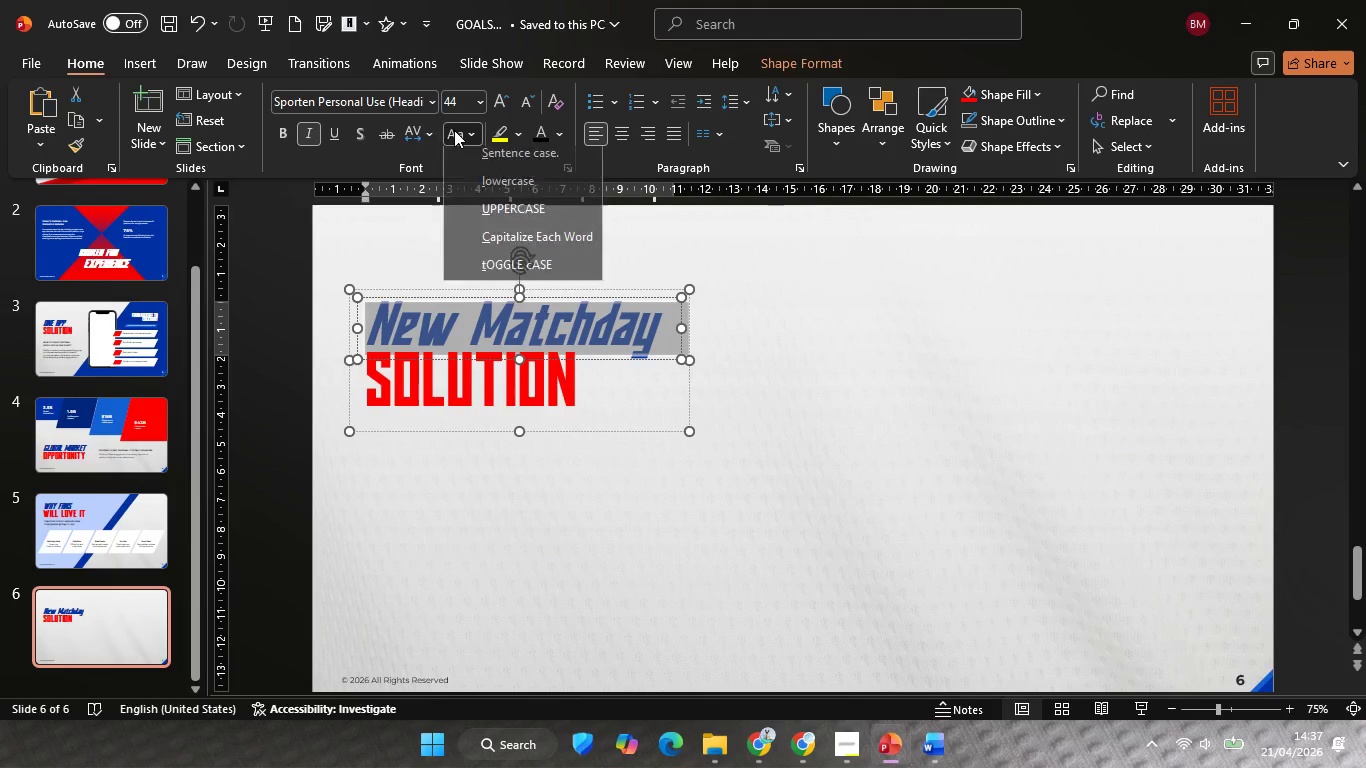 
left_click([454, 130])
 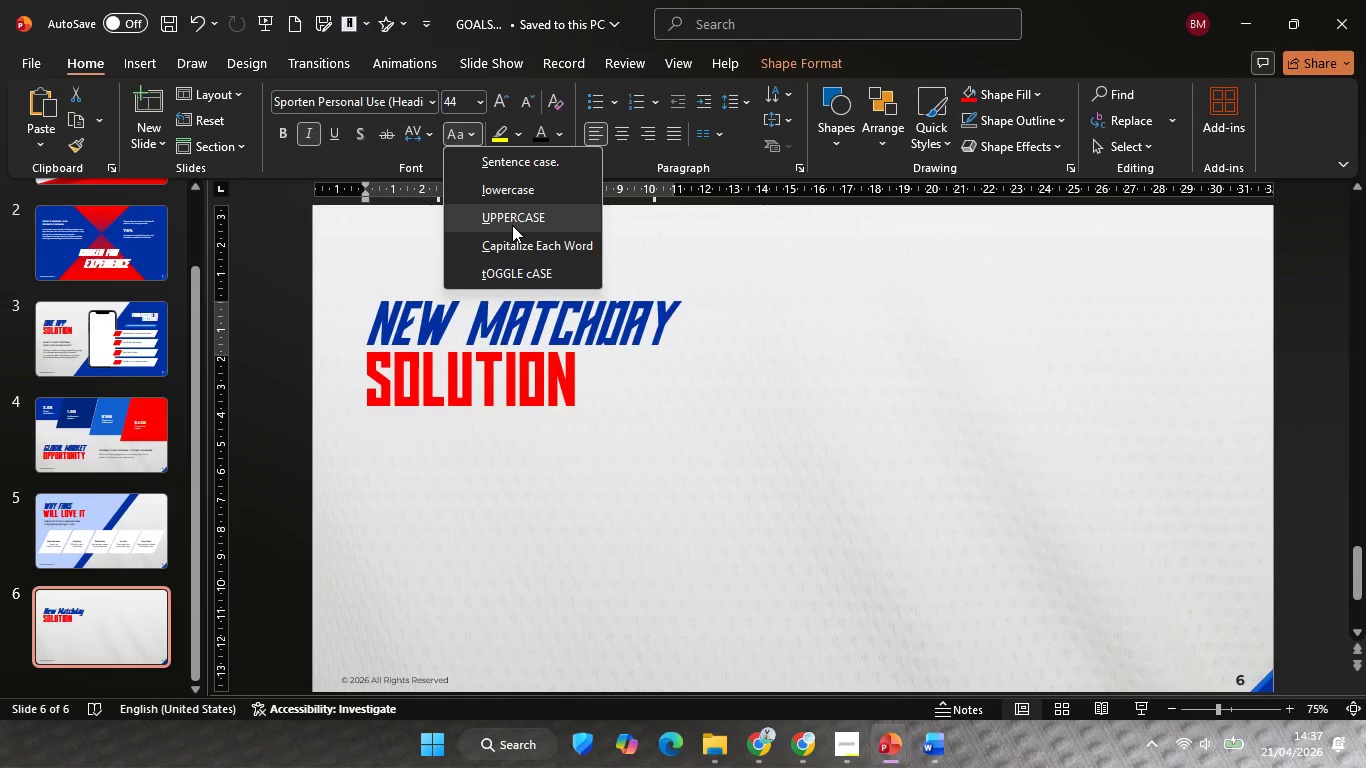 
left_click([512, 225])
 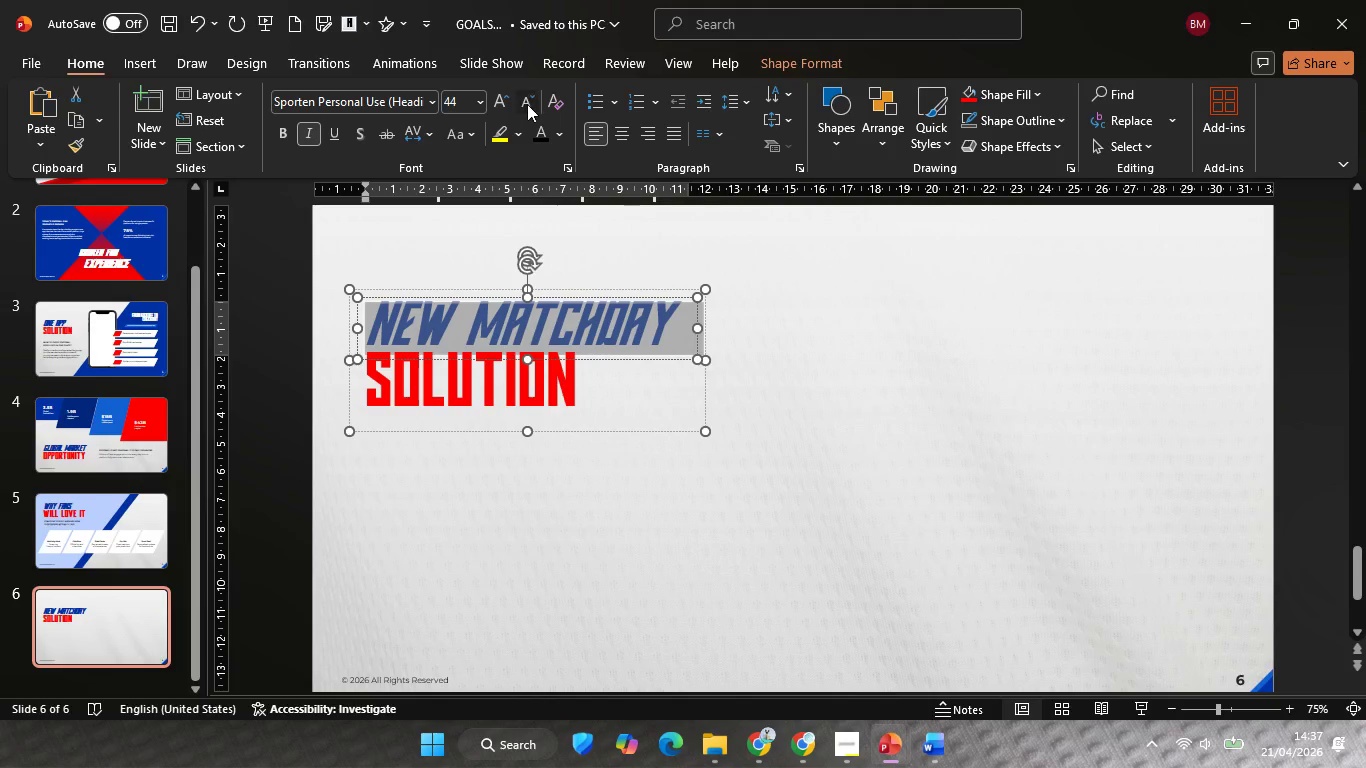 
double_click([527, 104])
 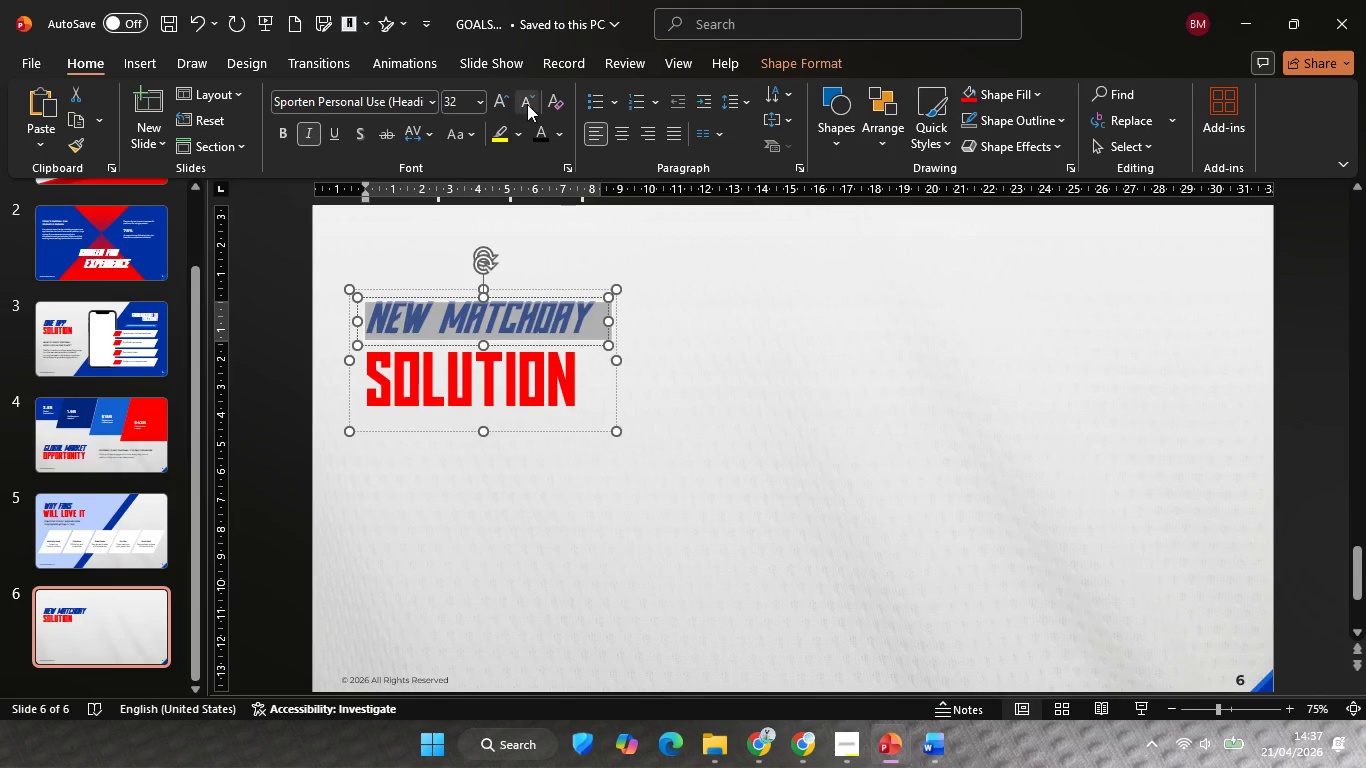 
triple_click([527, 104])
 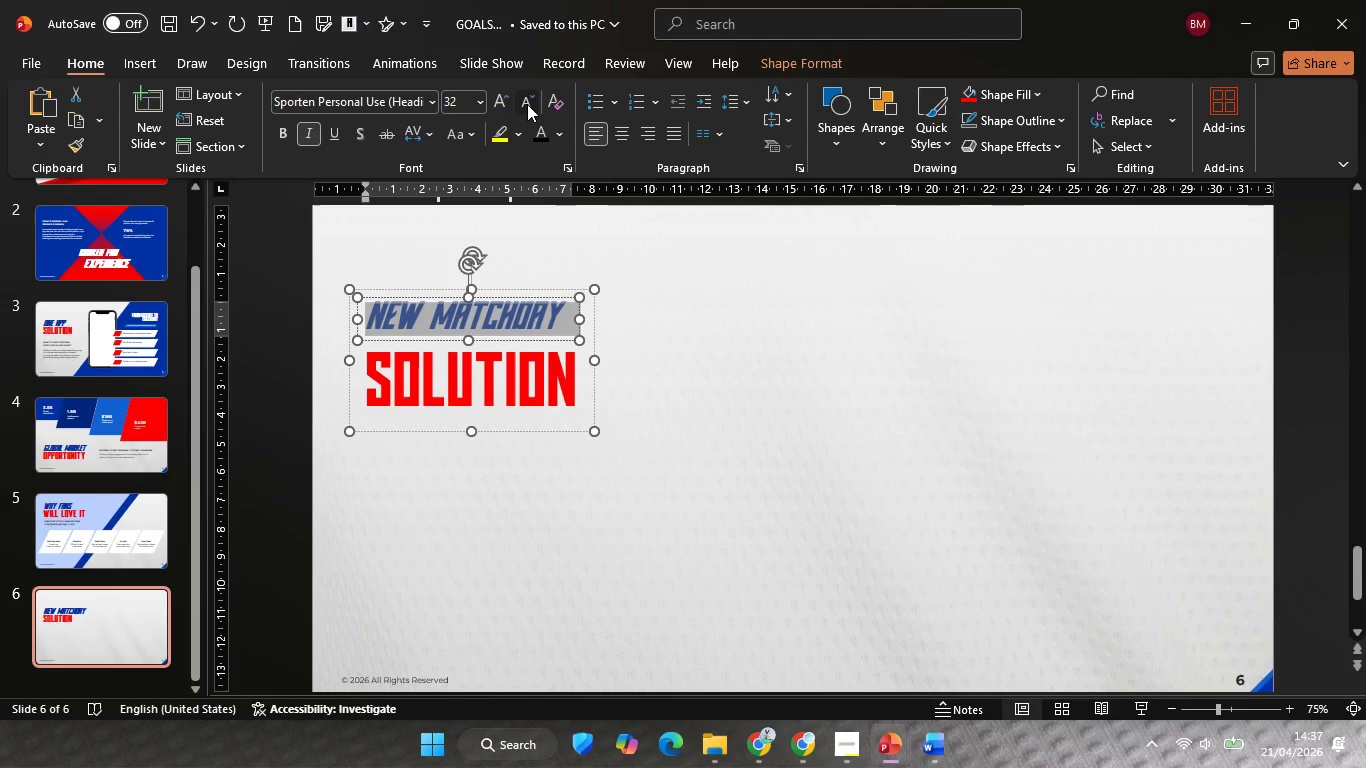 
triple_click([527, 104])
 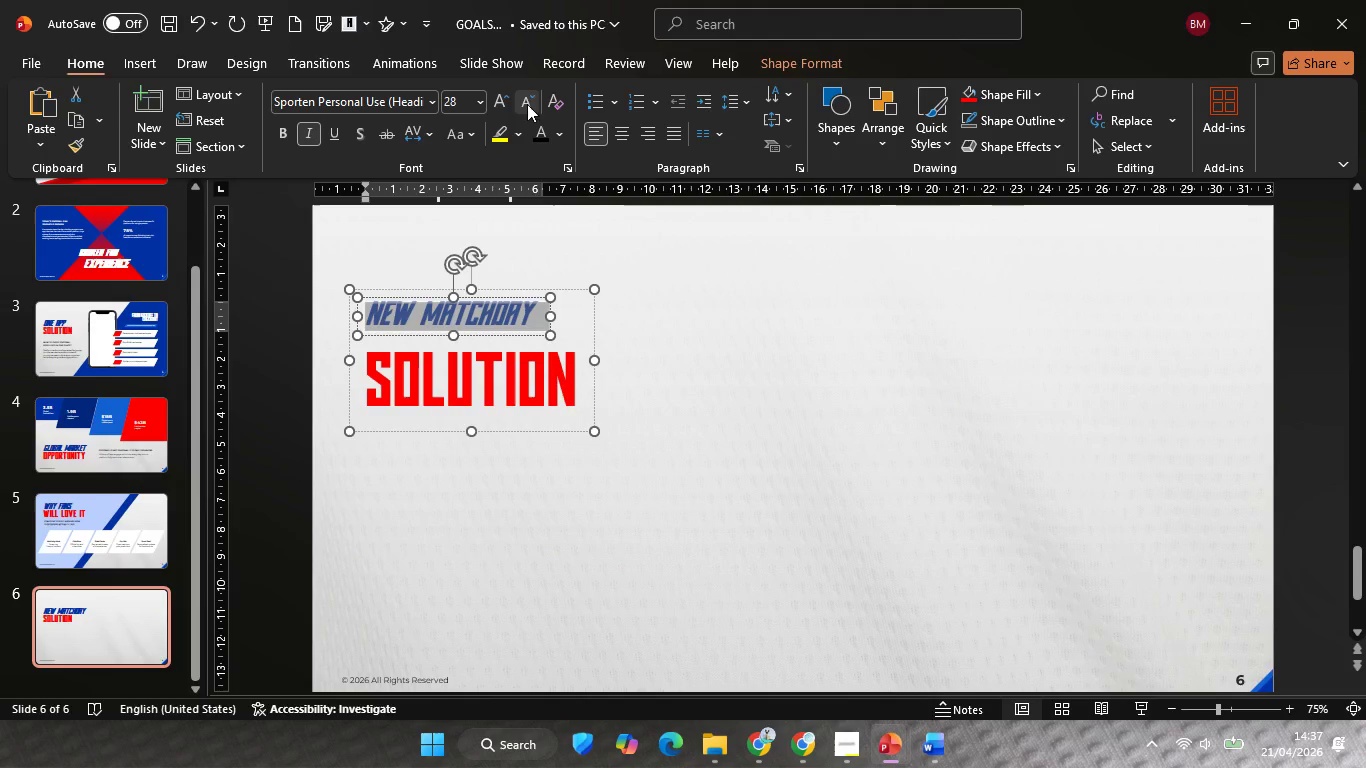 
triple_click([527, 104])
 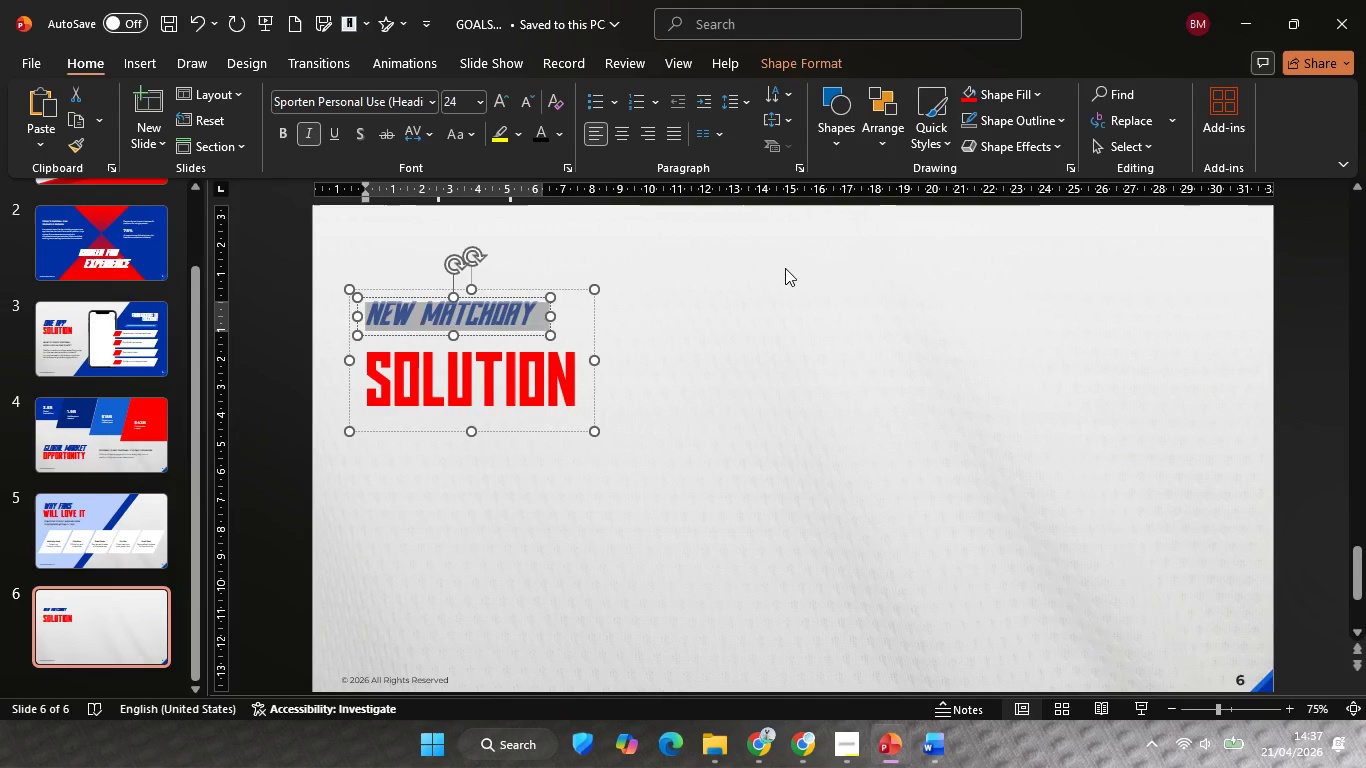 
left_click_drag(start_coordinate=[847, 341], to_coordinate=[856, 344])
 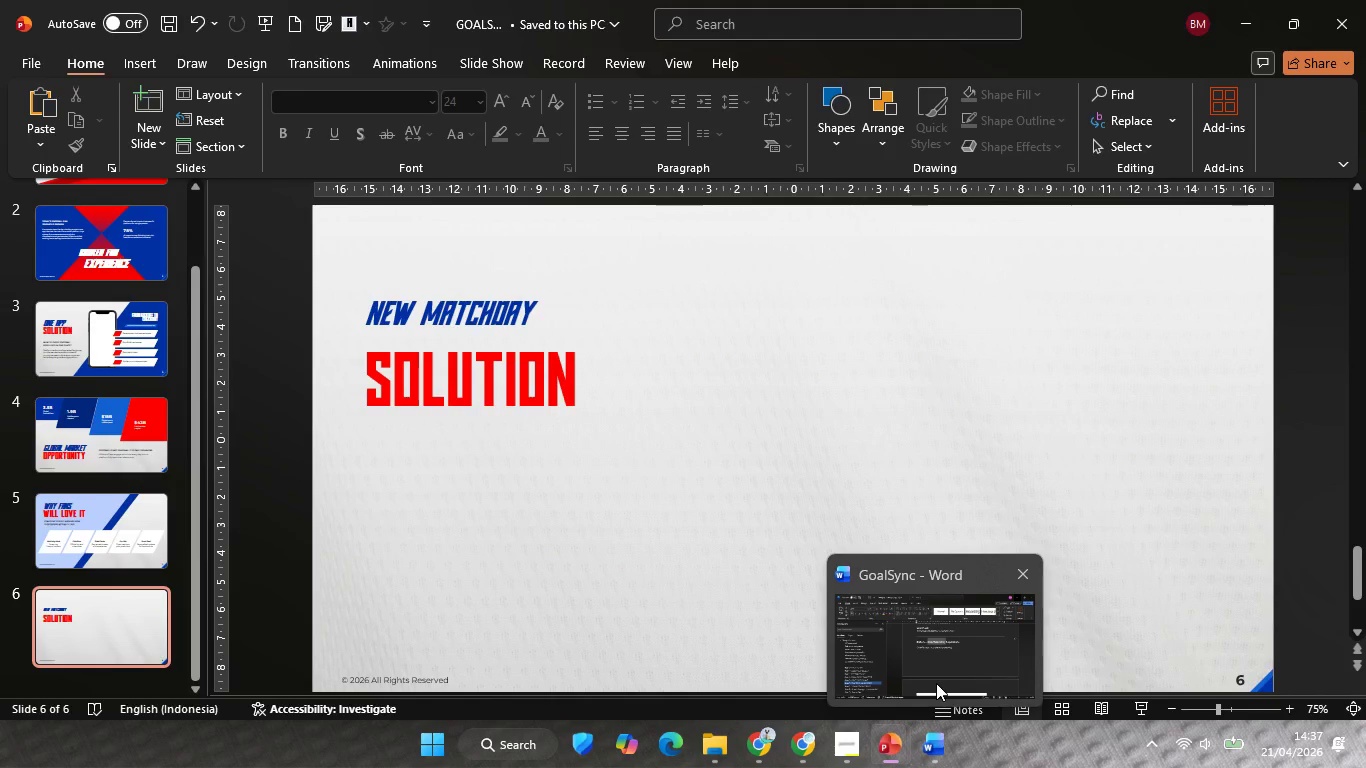 
left_click([936, 683])
 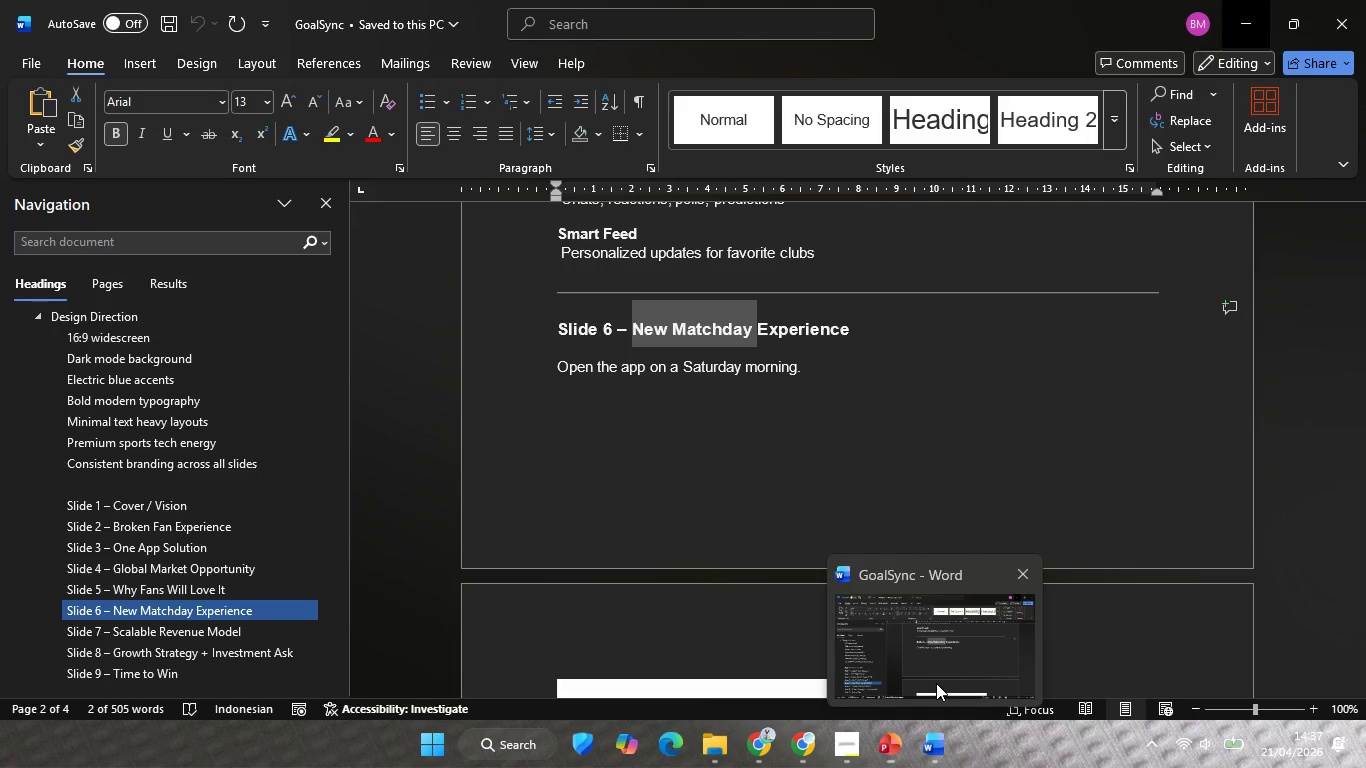 
left_click([759, 324])
 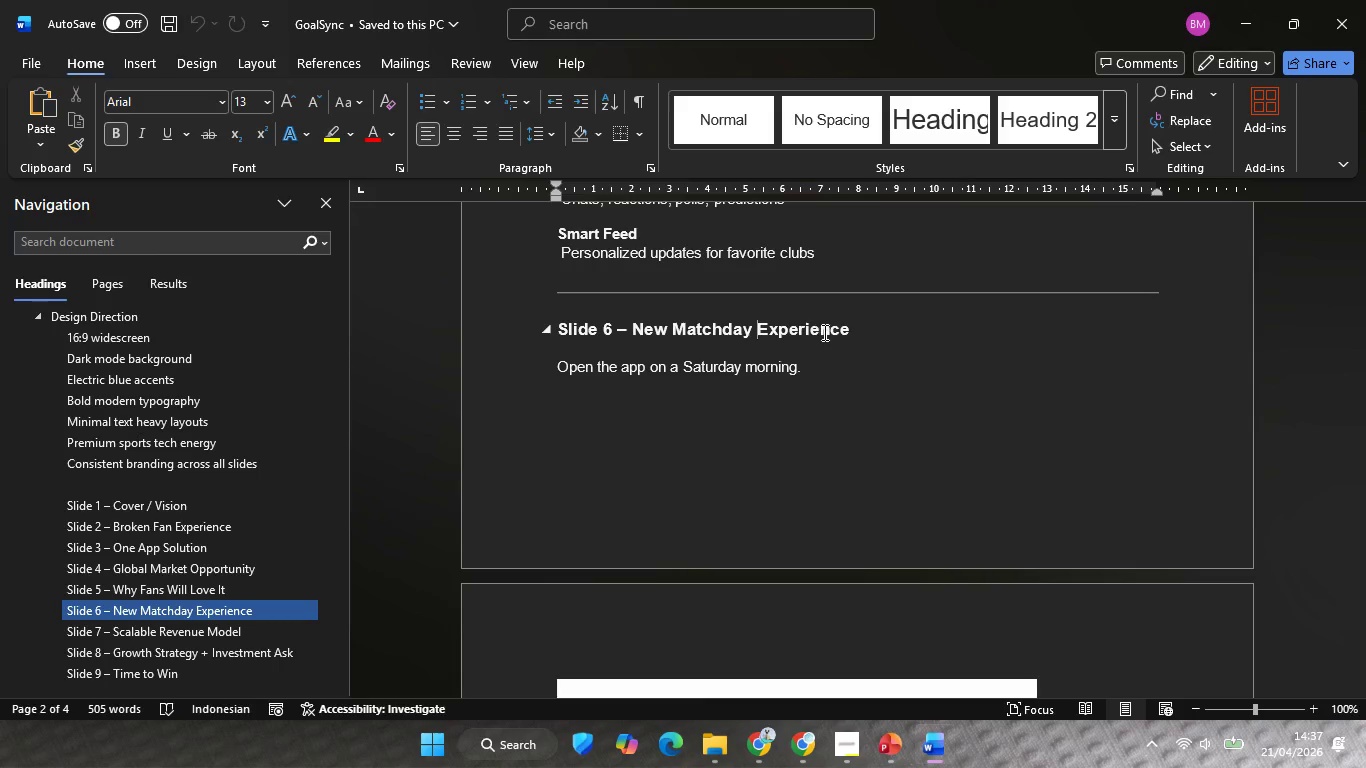 
hold_key(key=ShiftLeft, duration=1.12)
left_click([852, 326])
 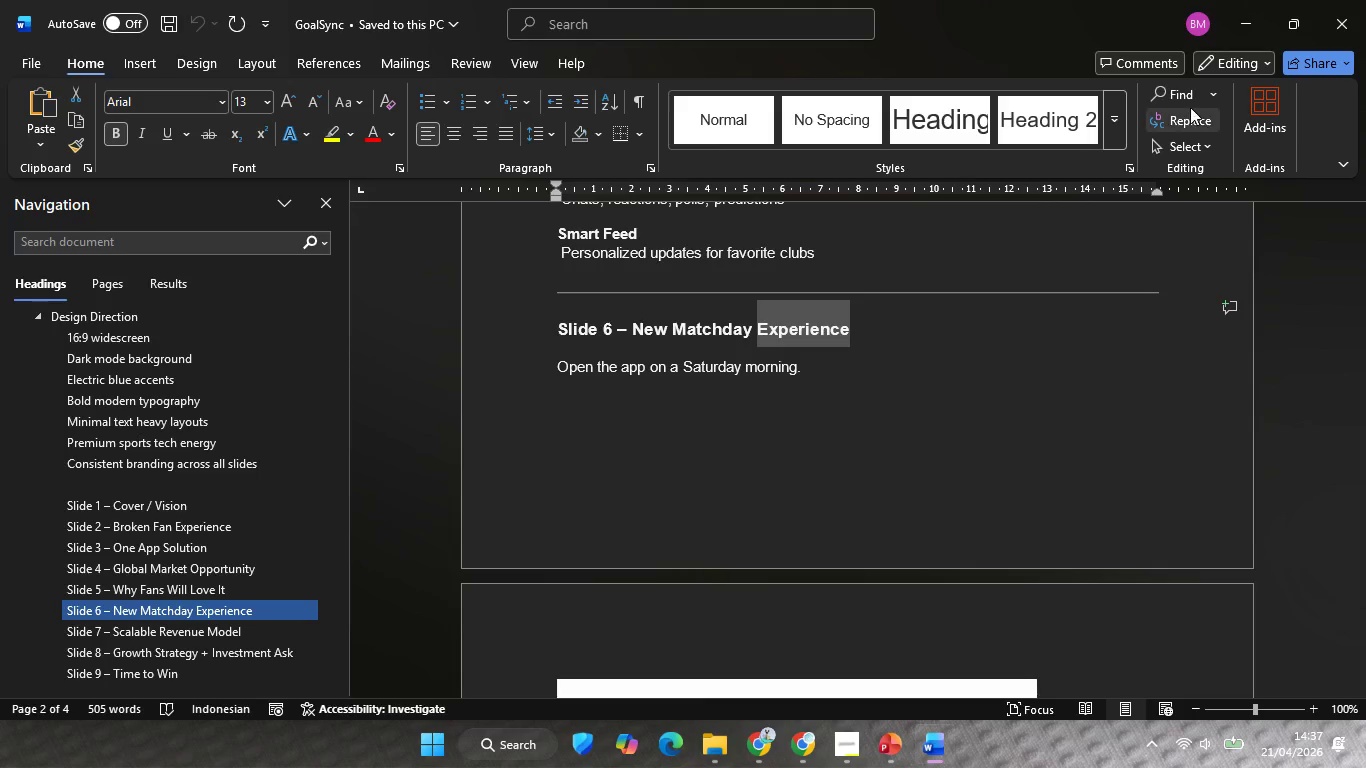 
key(Control+C)
 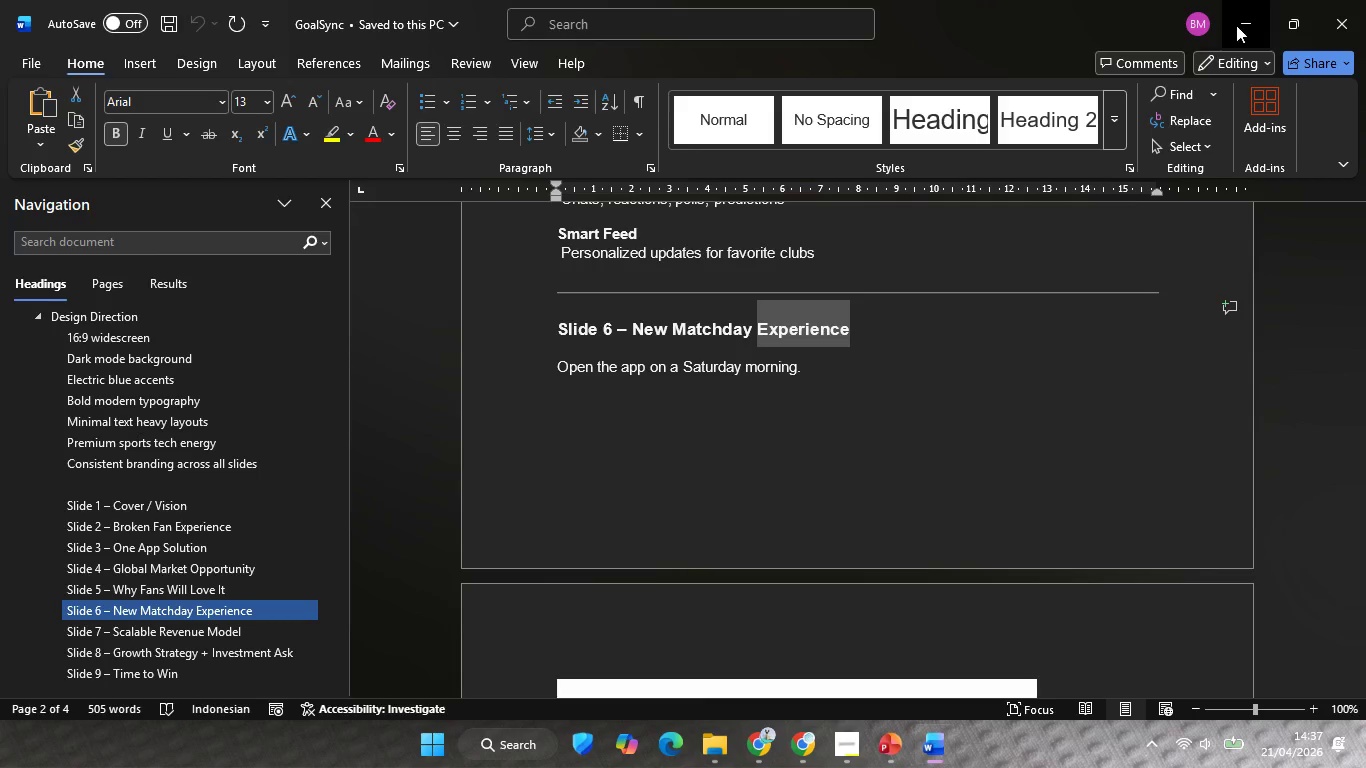 
left_click([1236, 25])
 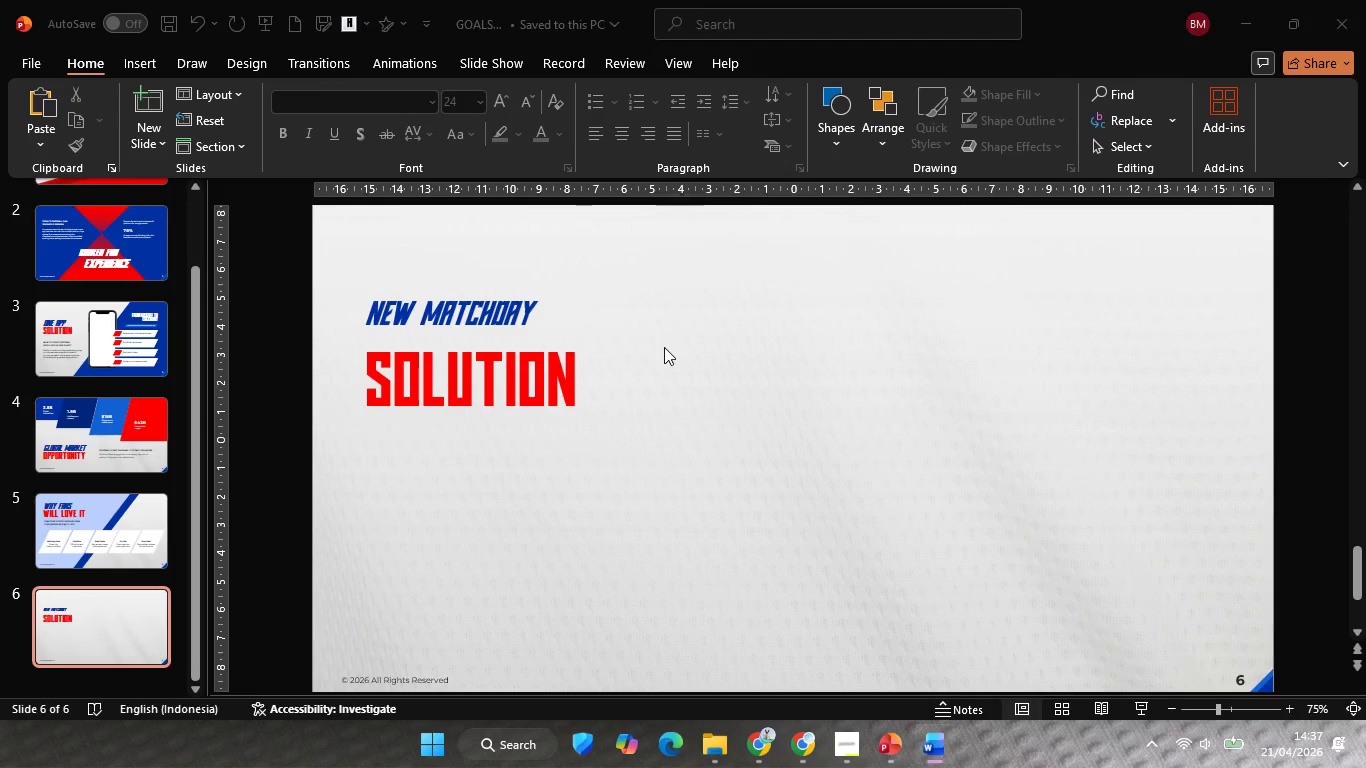 
left_click([519, 378])
 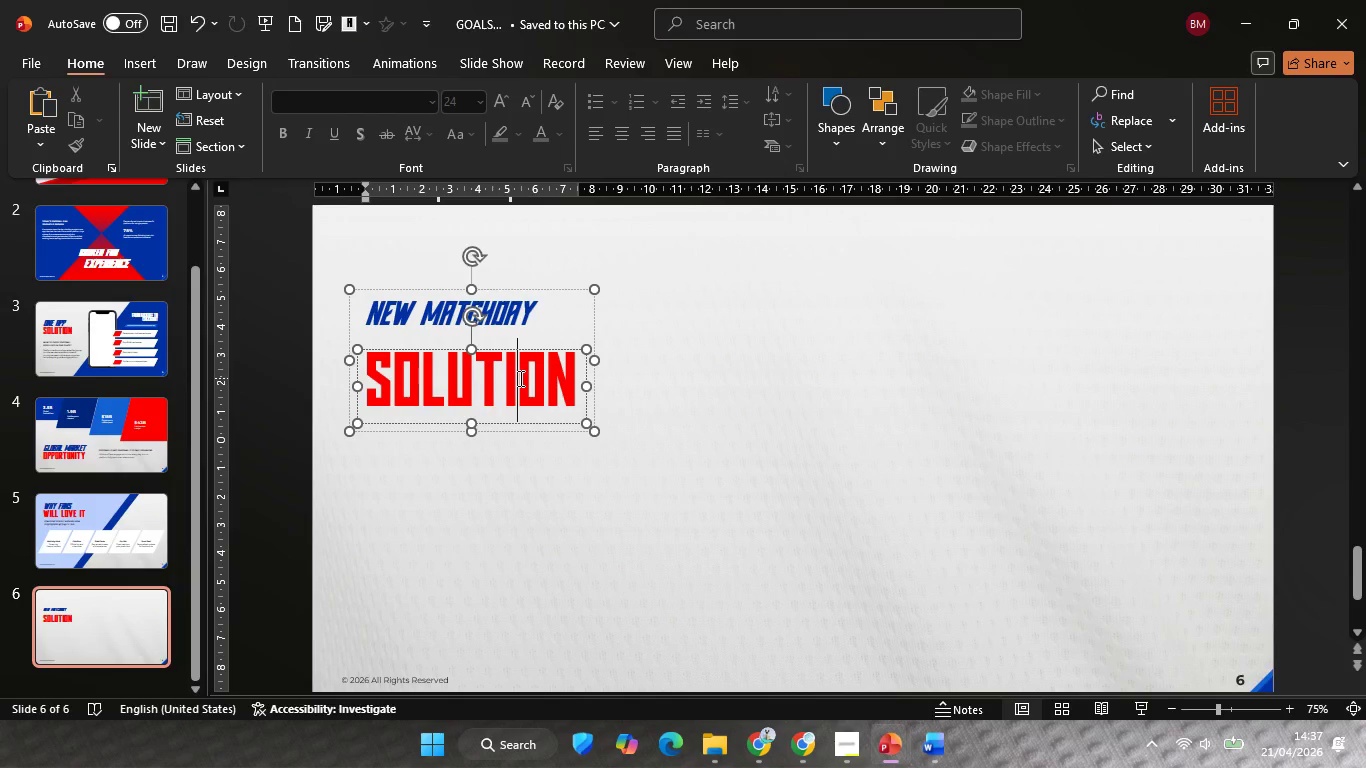 
key(Control+ControlLeft)
 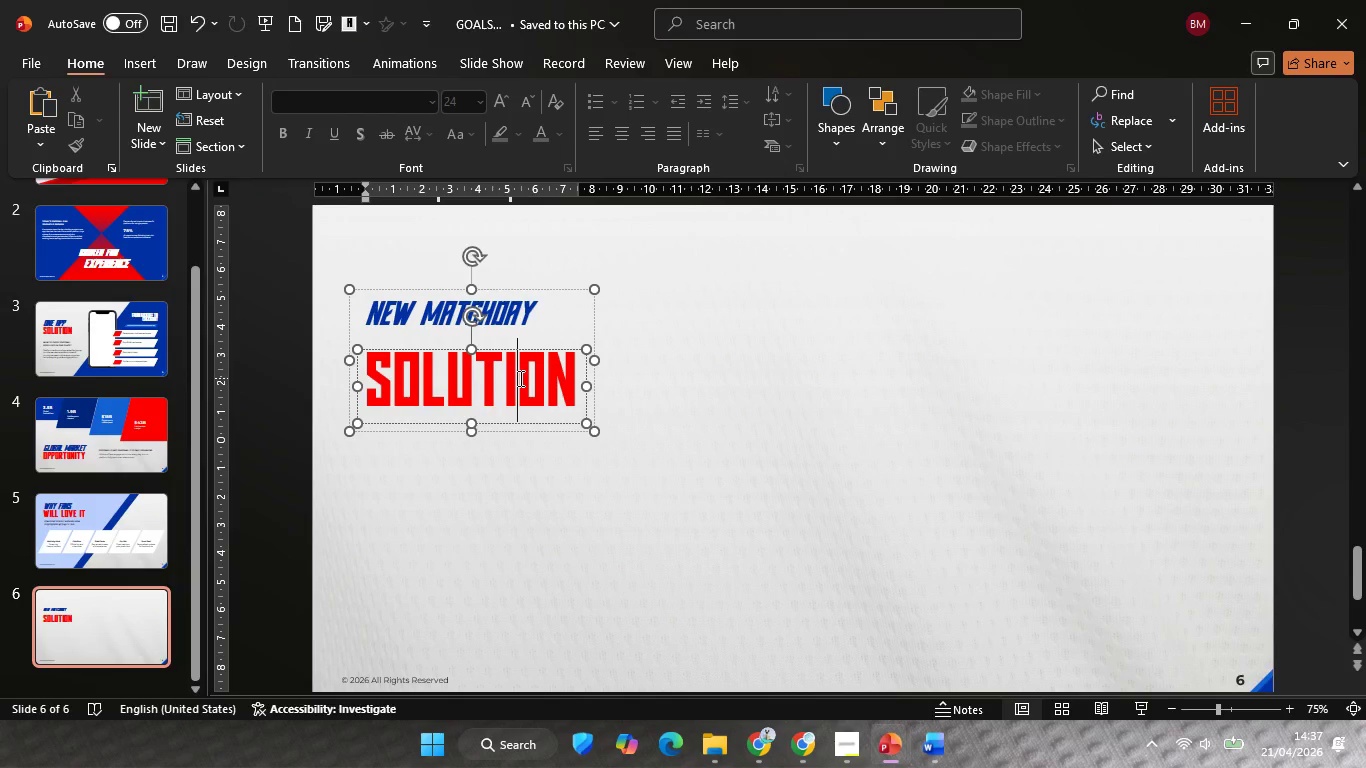 
key(Control+A)
 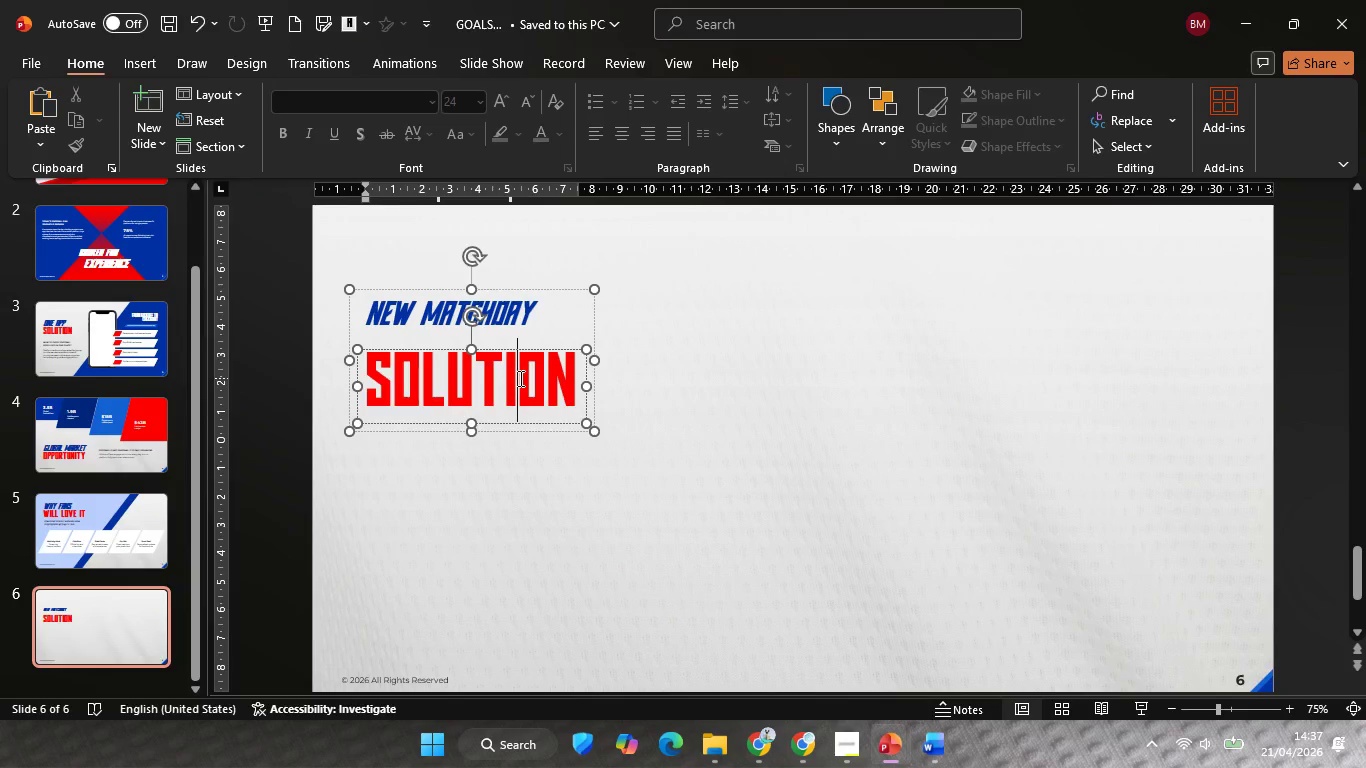 
right_click([519, 378])
 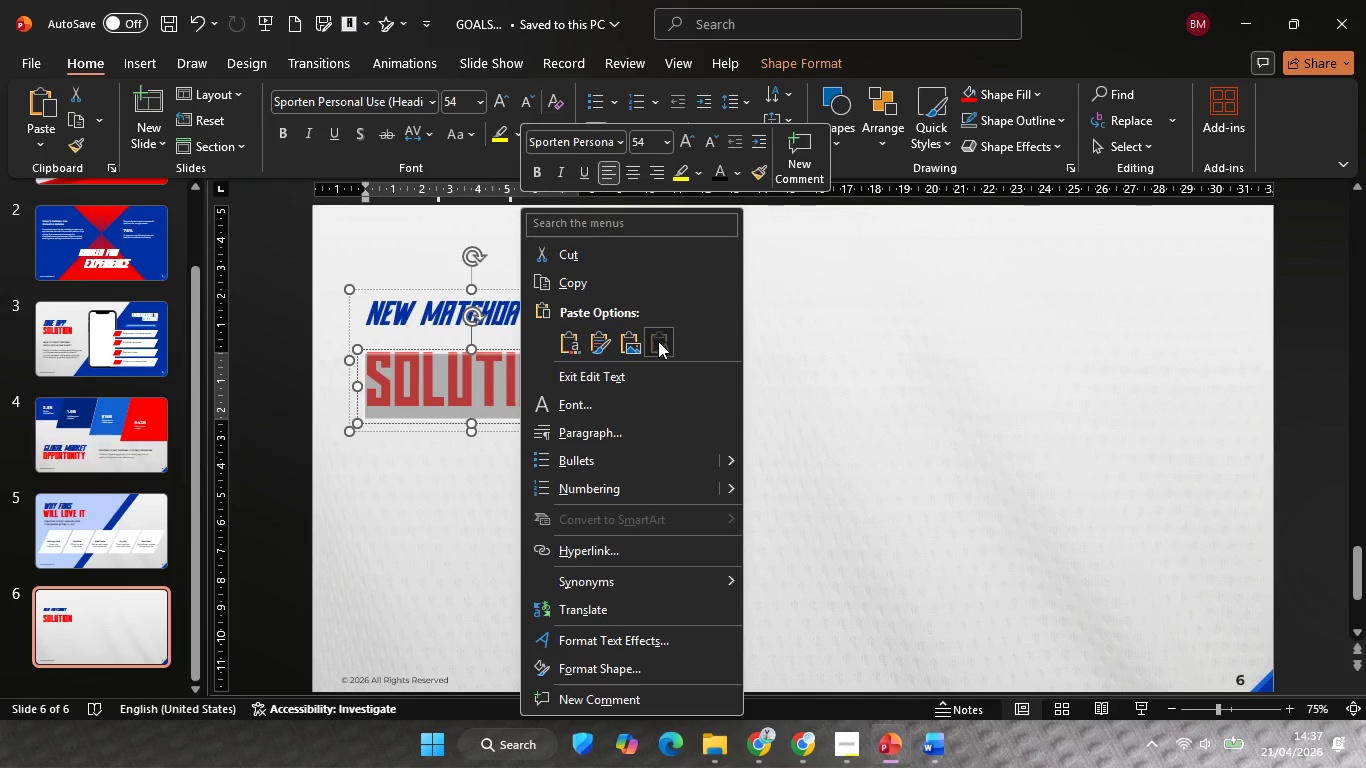 
left_click([658, 341])
 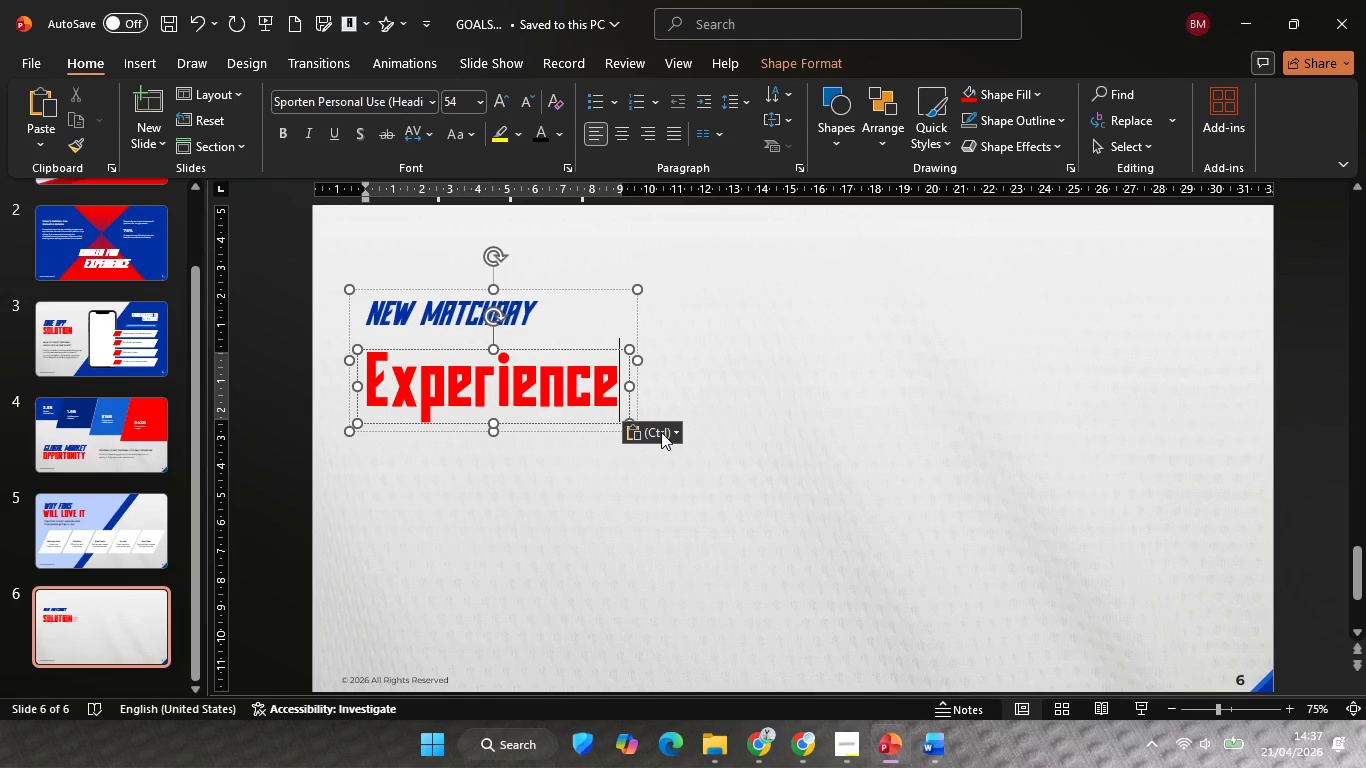 
key(Control+A)
 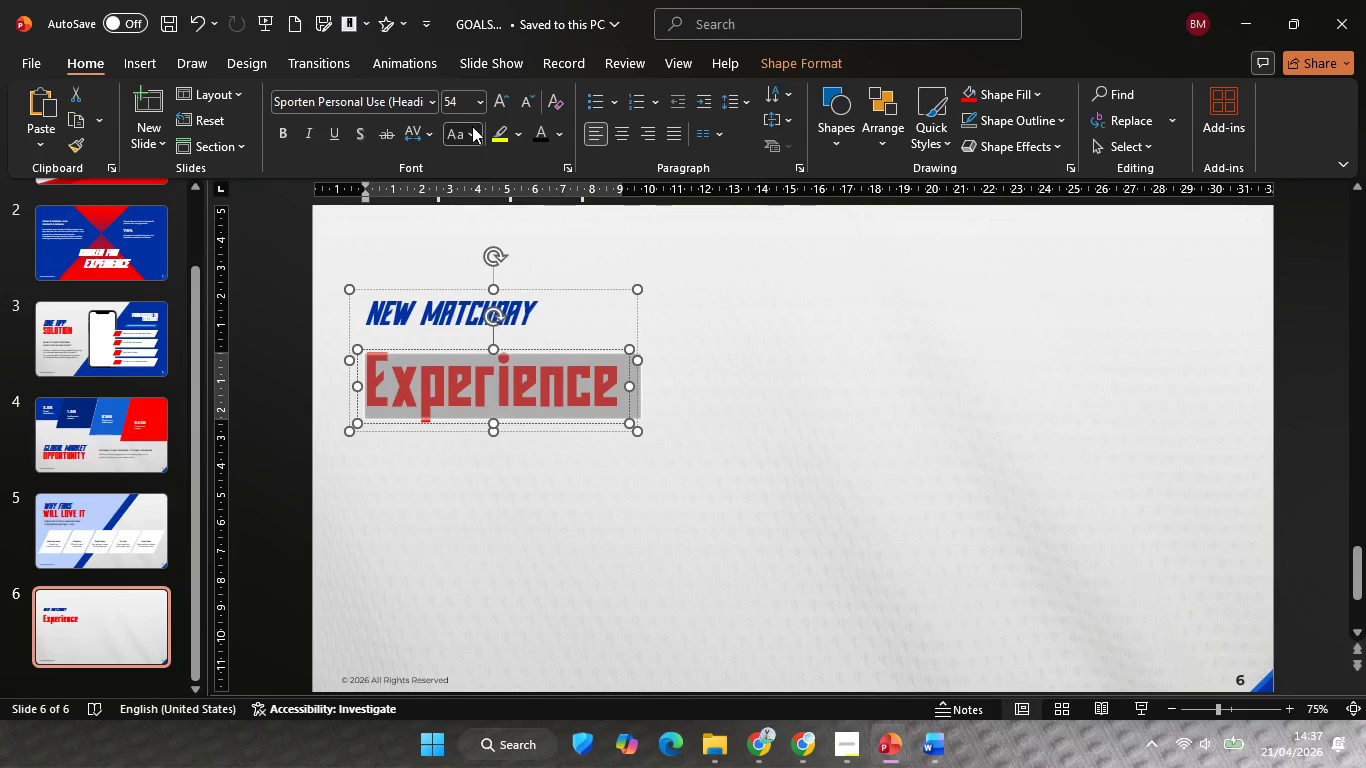 
left_click([472, 126])
 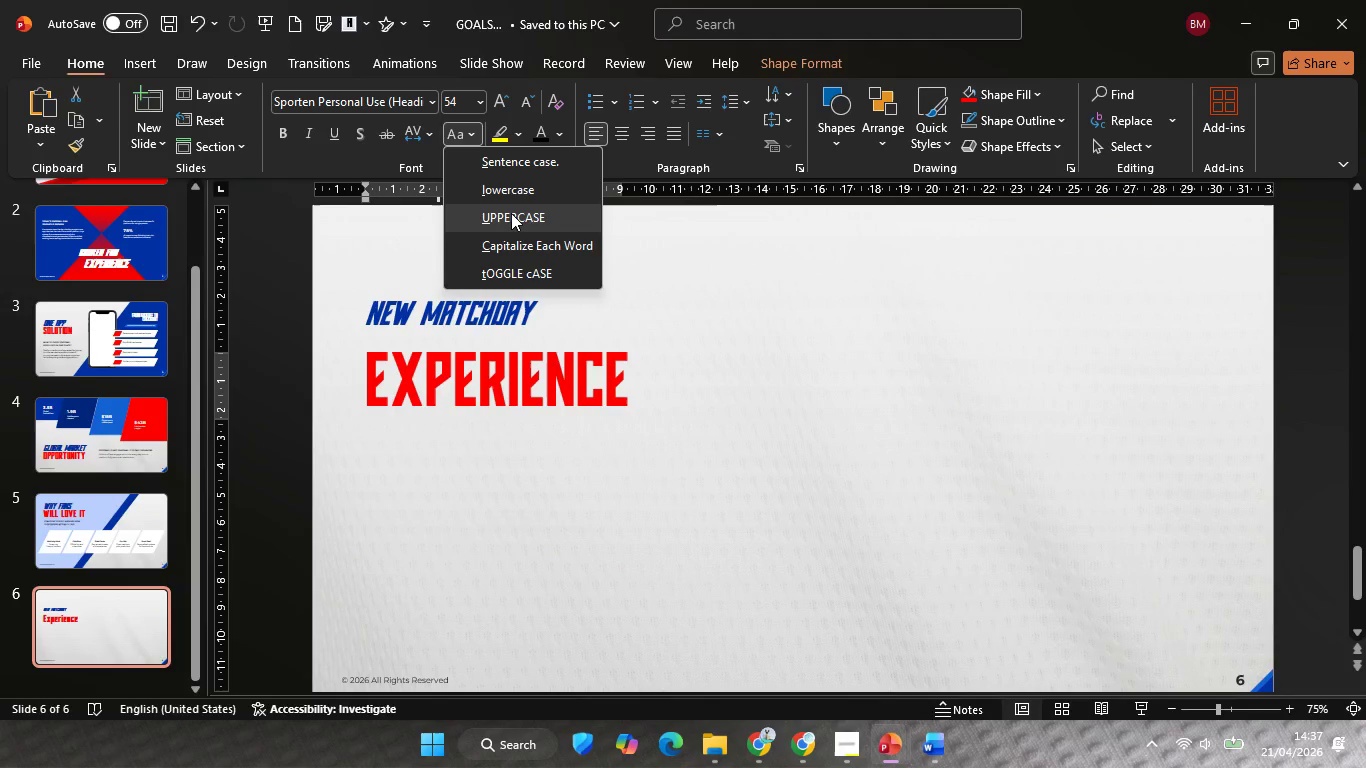 
left_click([511, 213])
 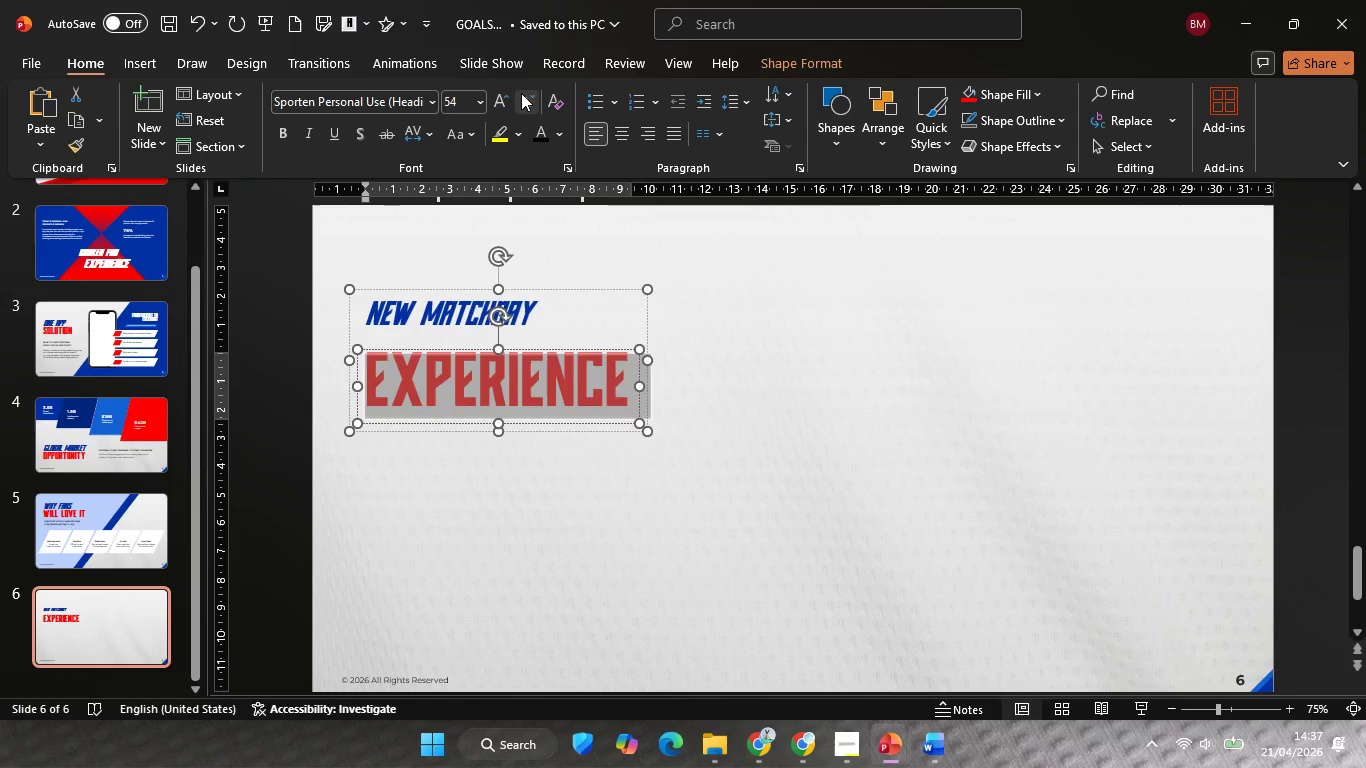 
double_click([521, 93])
 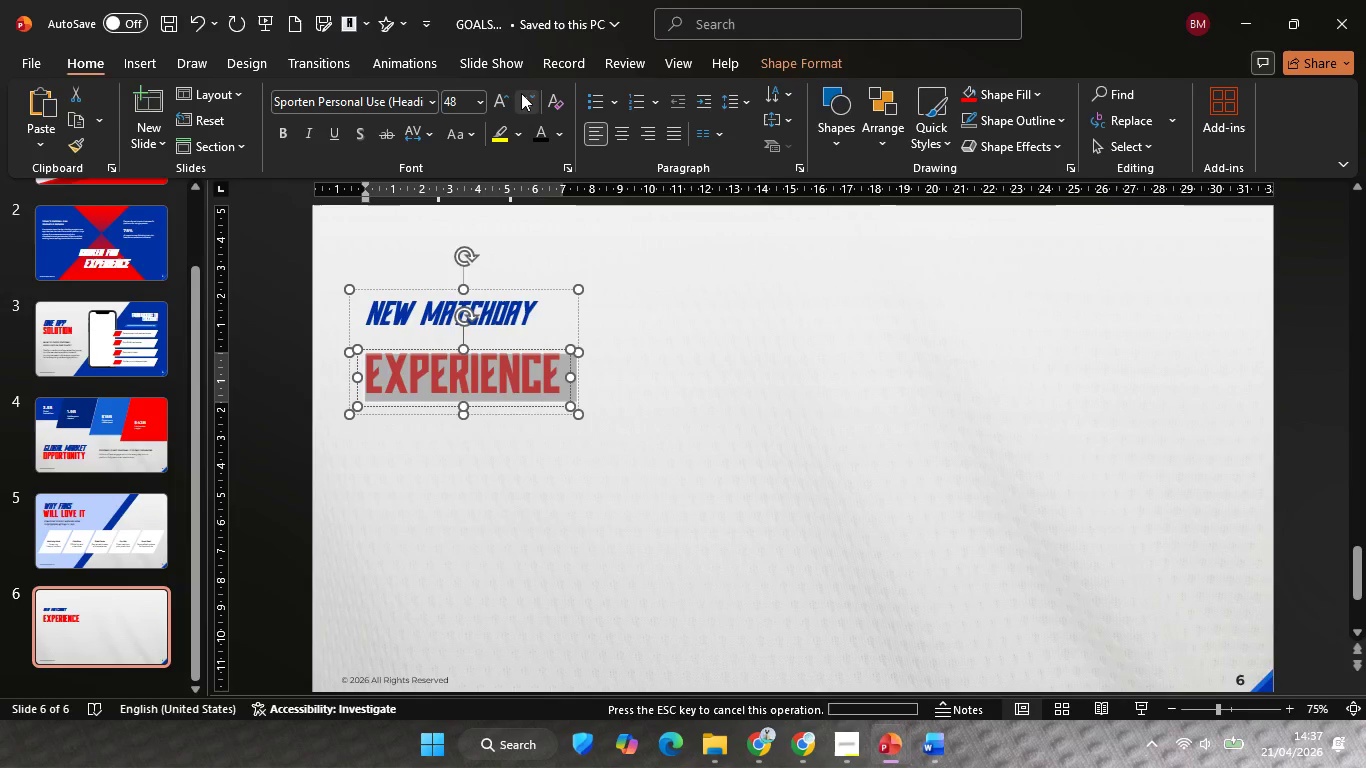 
triple_click([521, 93])
 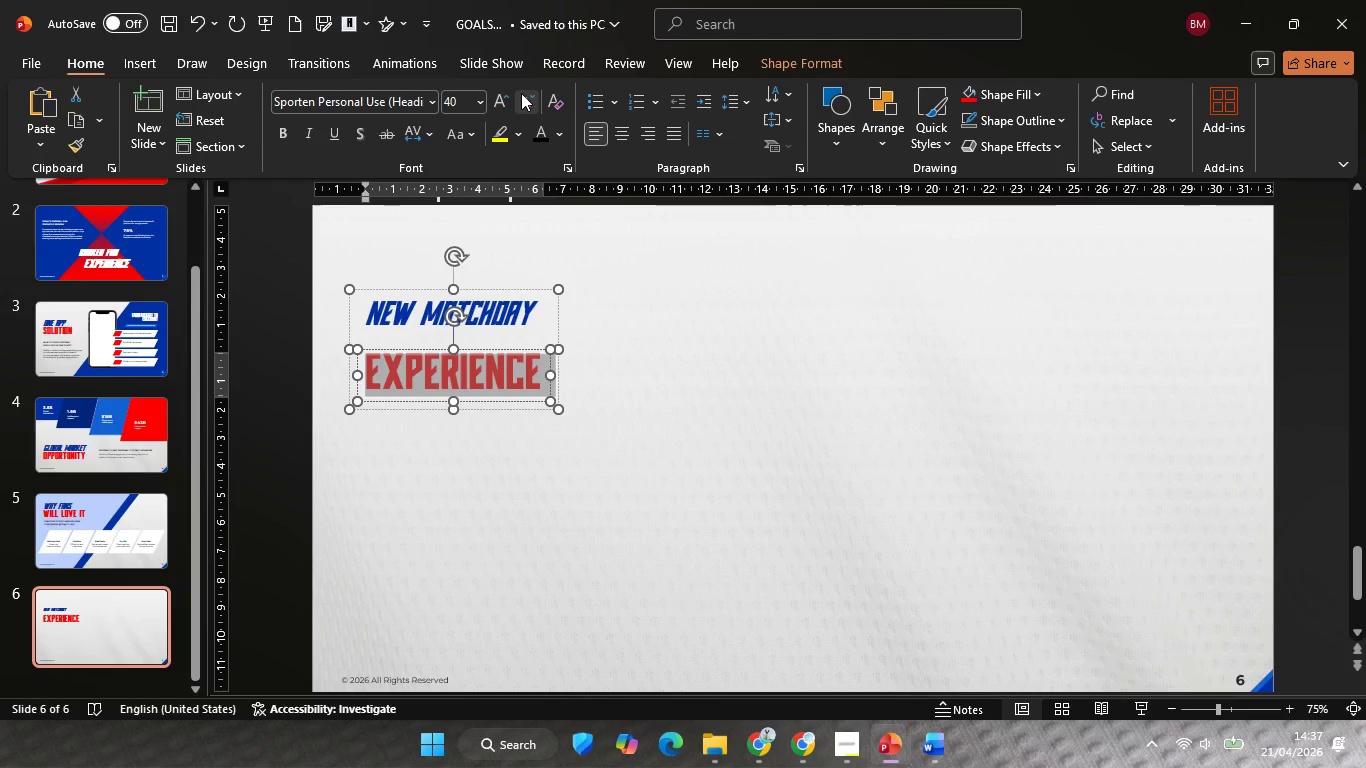 
triple_click([521, 93])
 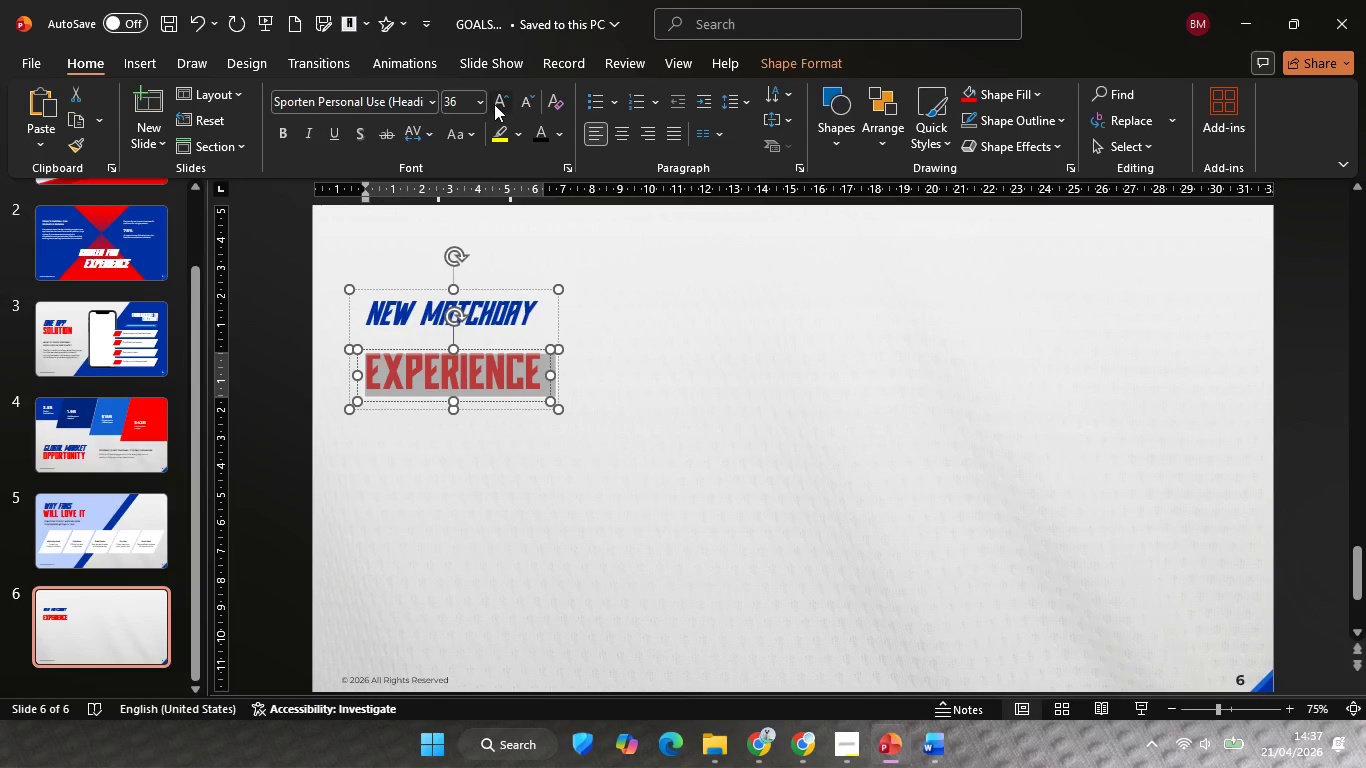 
left_click([494, 104])
 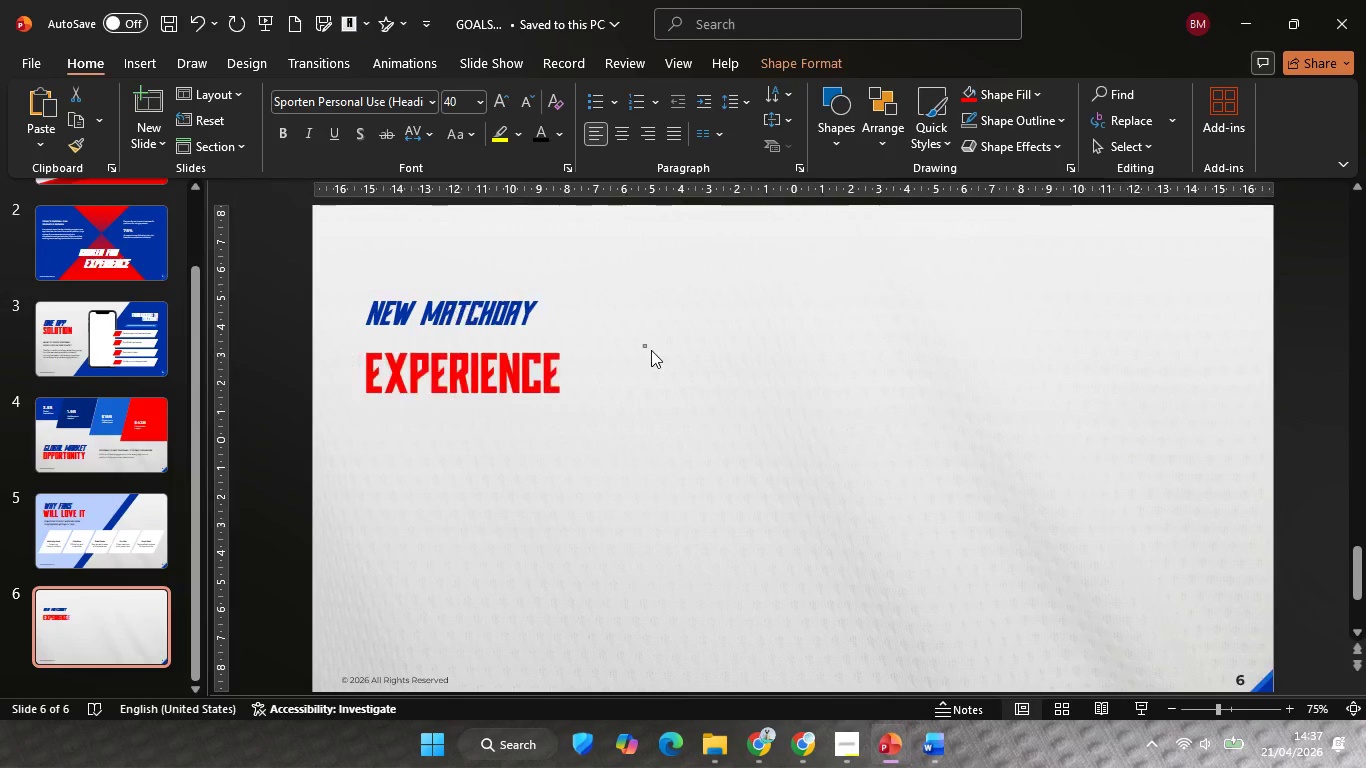 
left_click_drag(start_coordinate=[644, 345], to_coordinate=[651, 350])
 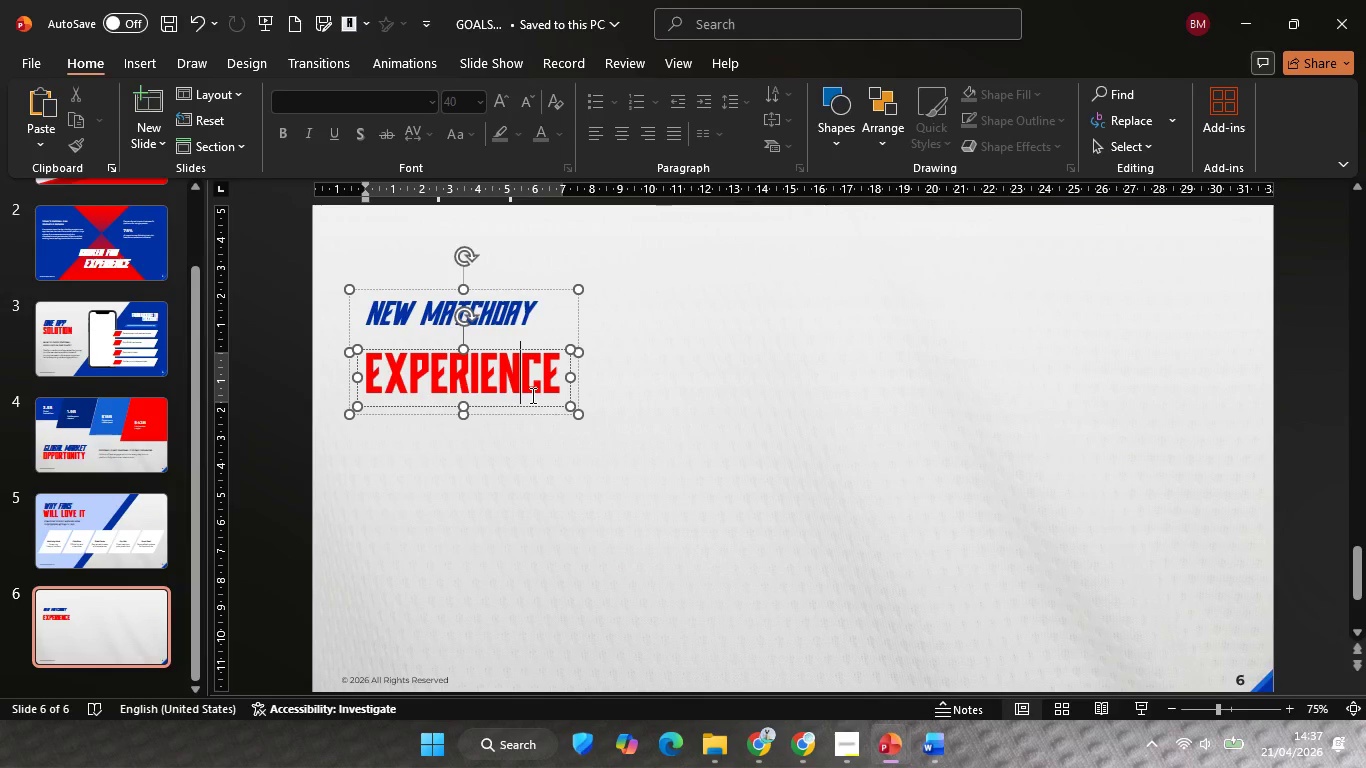 
left_click([531, 395])
 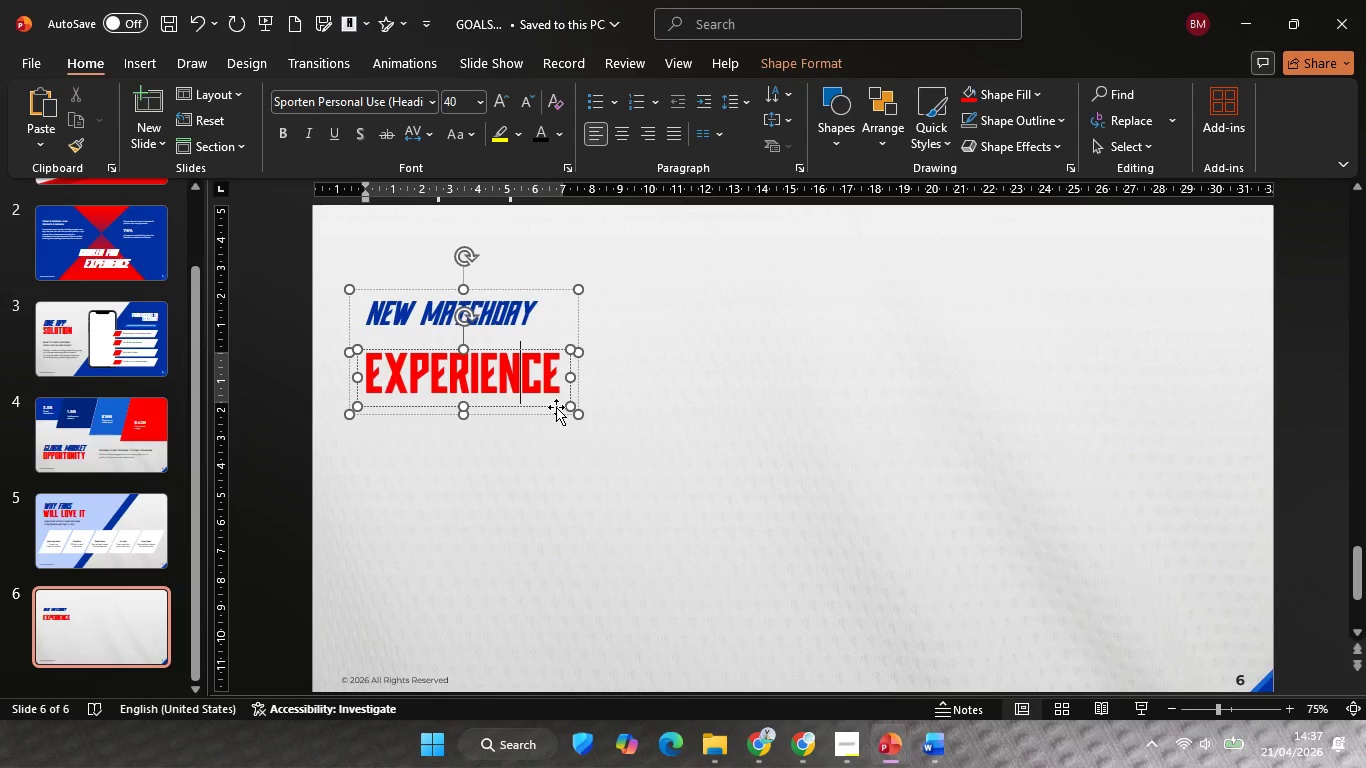 
hold_key(key=ShiftLeft, duration=2.62)
left_click_drag(start_coordinate=[543, 404], to_coordinate=[545, 389])
 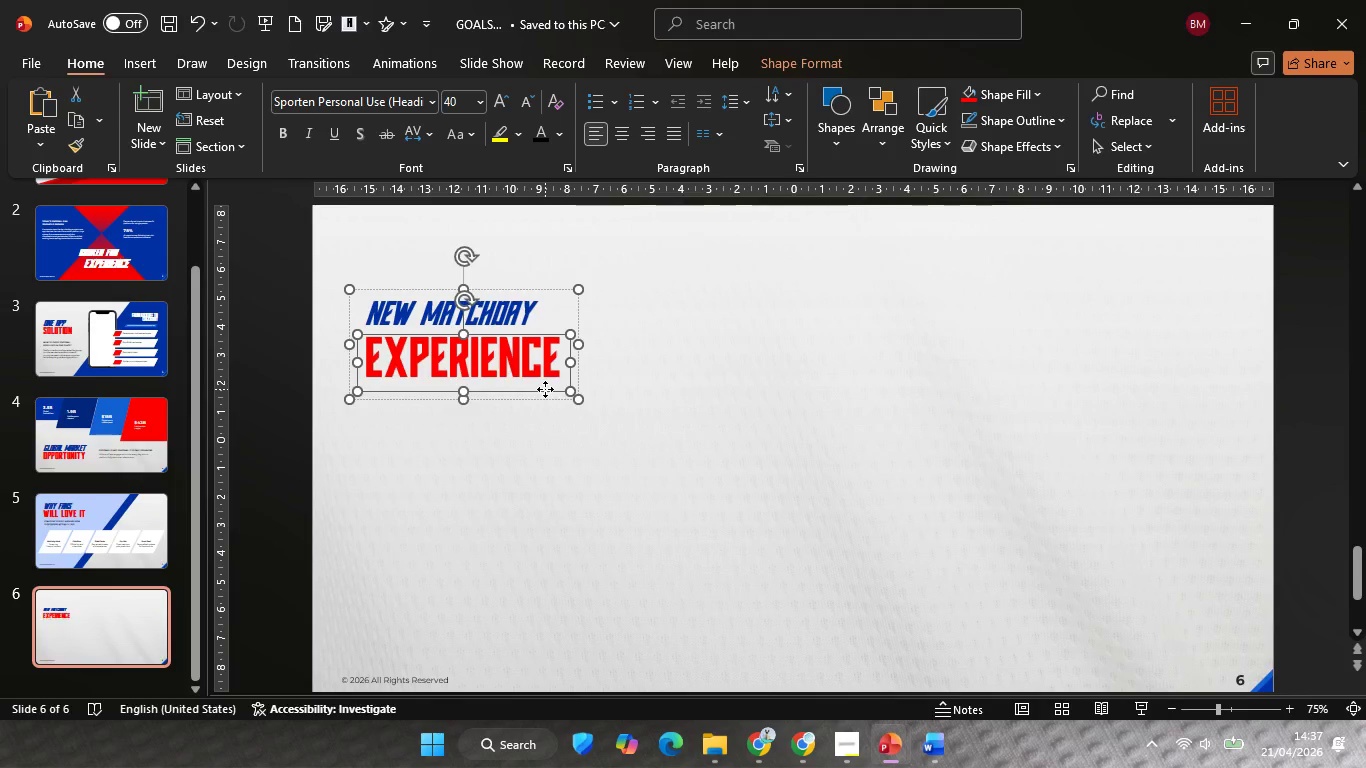 
left_click_drag(start_coordinate=[545, 389], to_coordinate=[586, 390])
 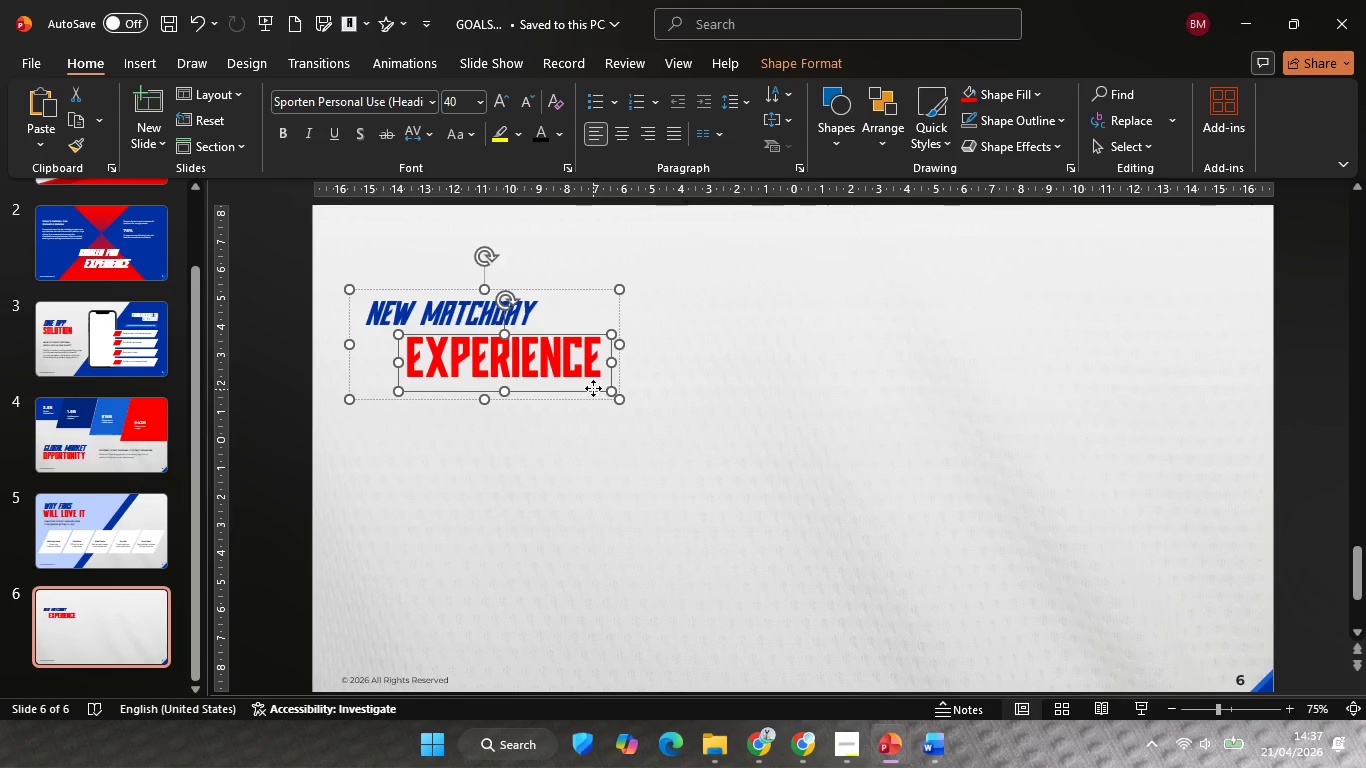 
hold_key(key=ShiftLeft, duration=1.34)
 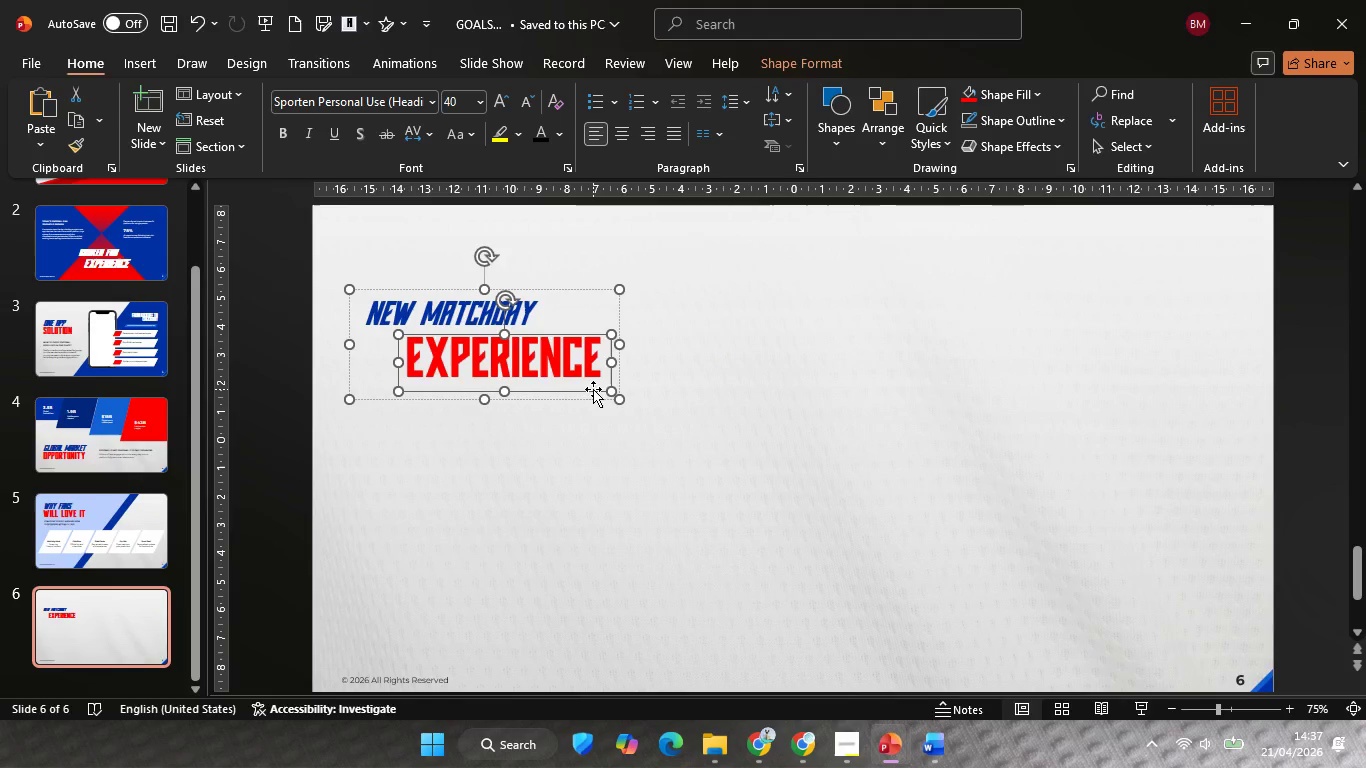 
hold_key(key=ShiftLeft, duration=1.03)
left_click_drag(start_coordinate=[593, 389], to_coordinate=[594, 383])
 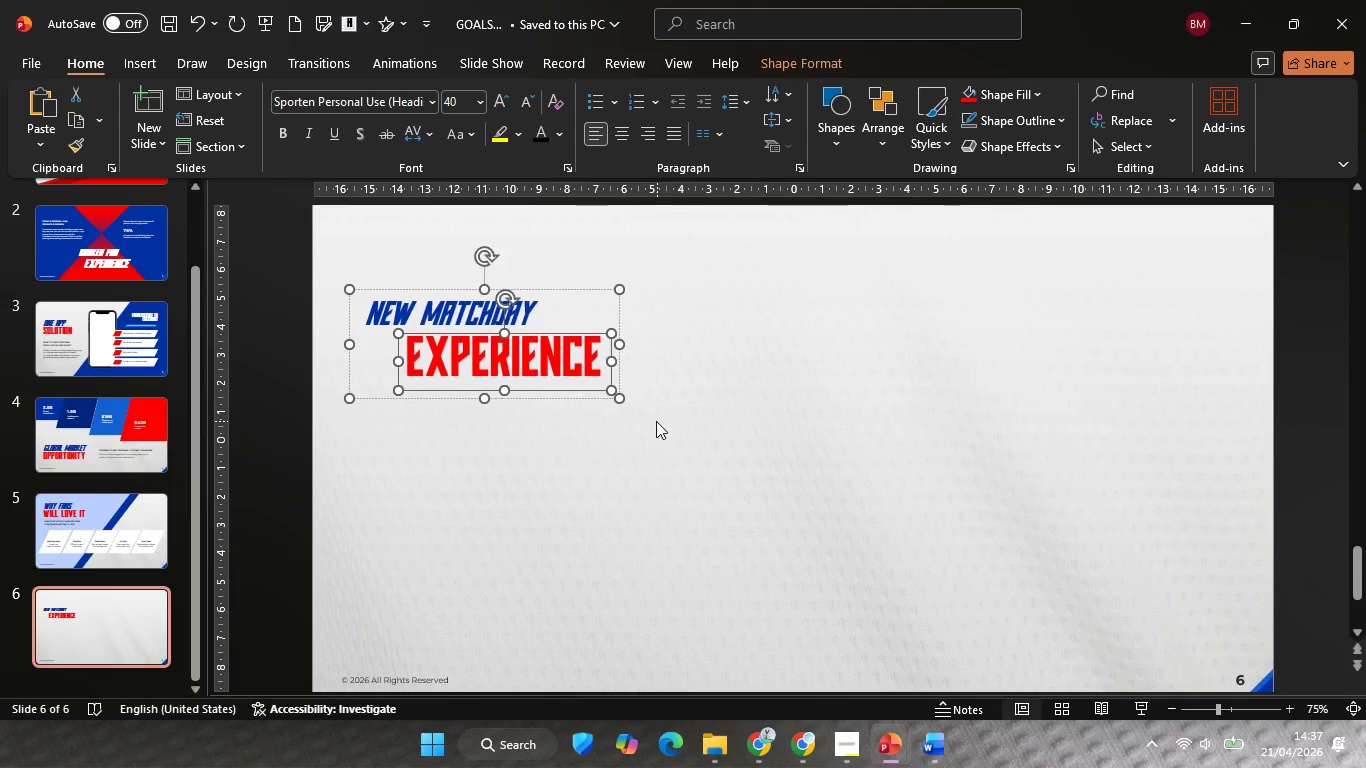 
key(ArrowUp)
 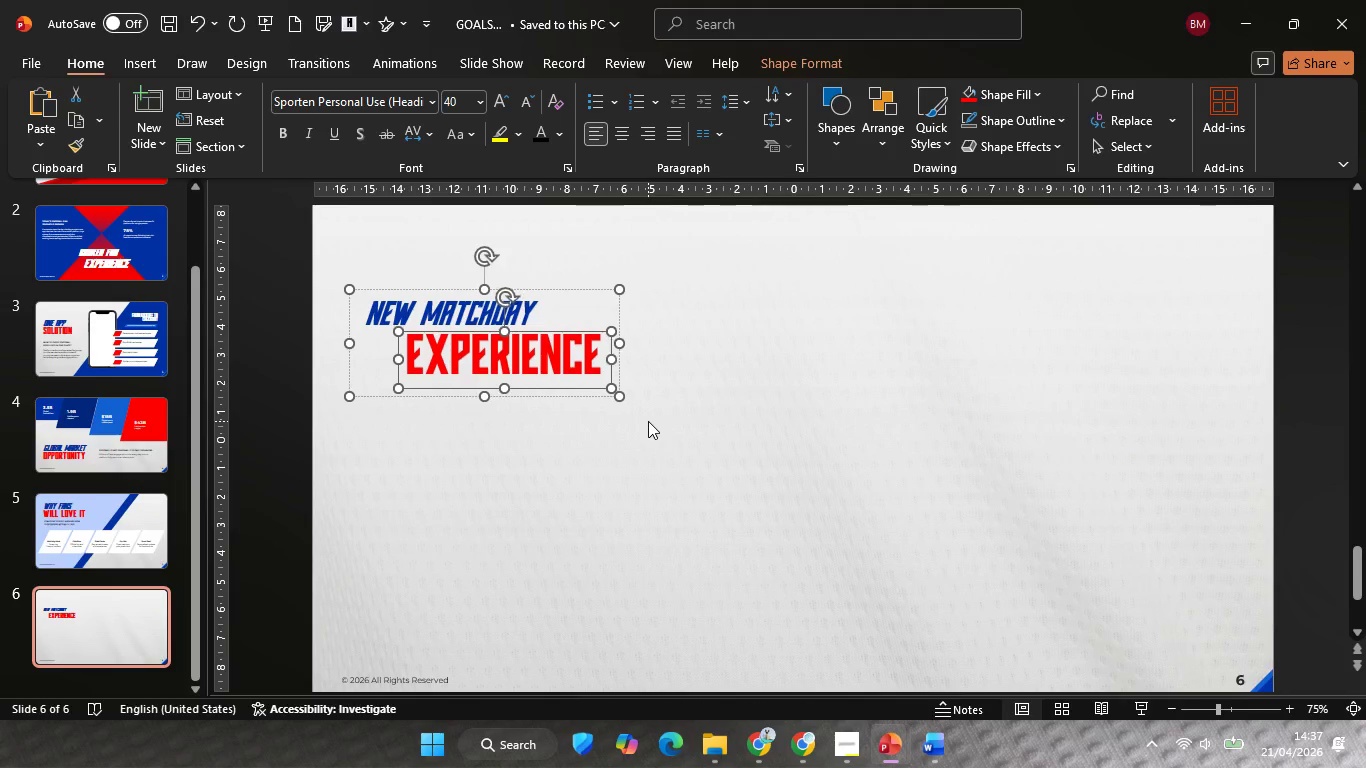 
key(ArrowUp)
 